 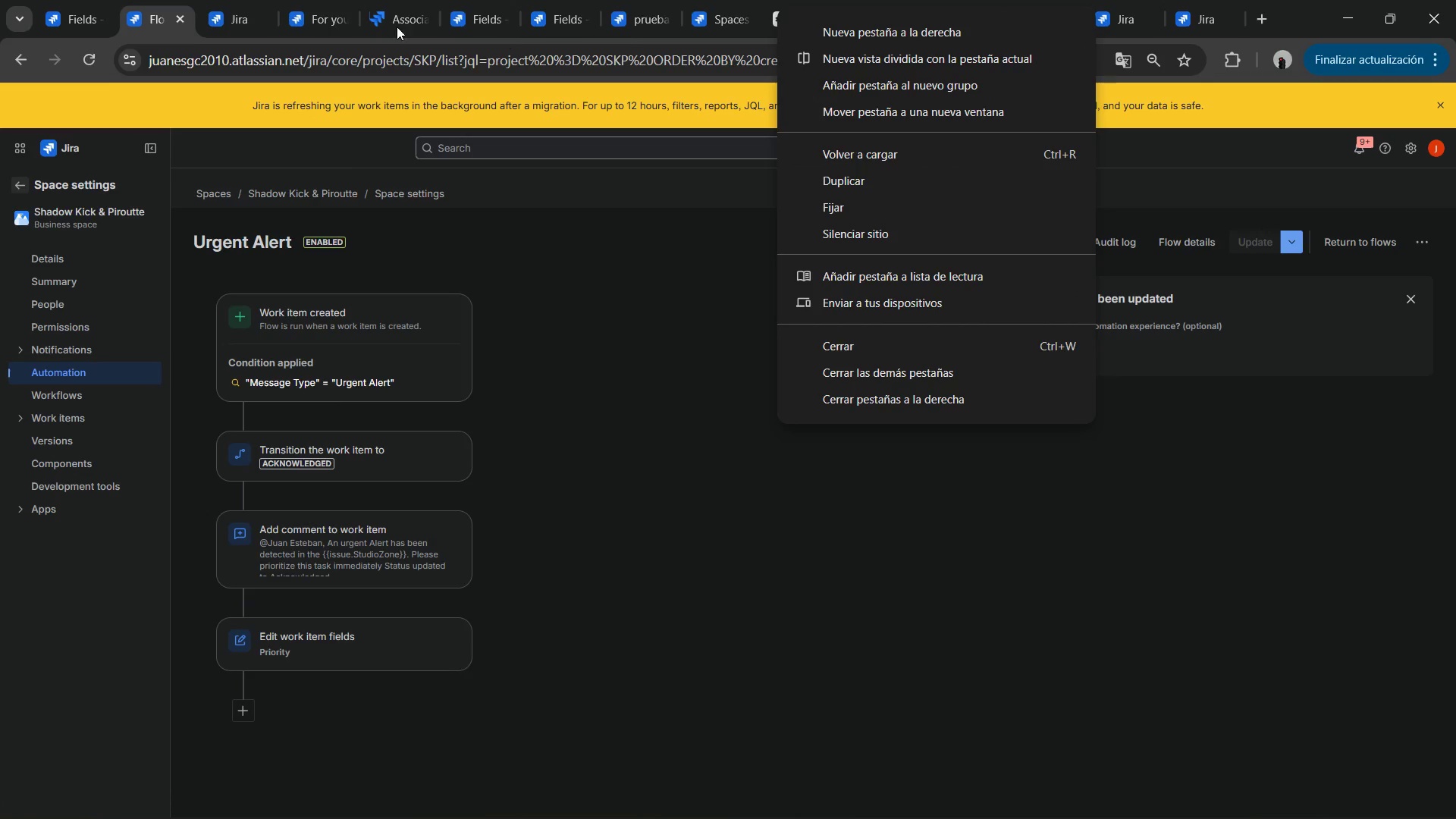 
right_click([81, 9])
 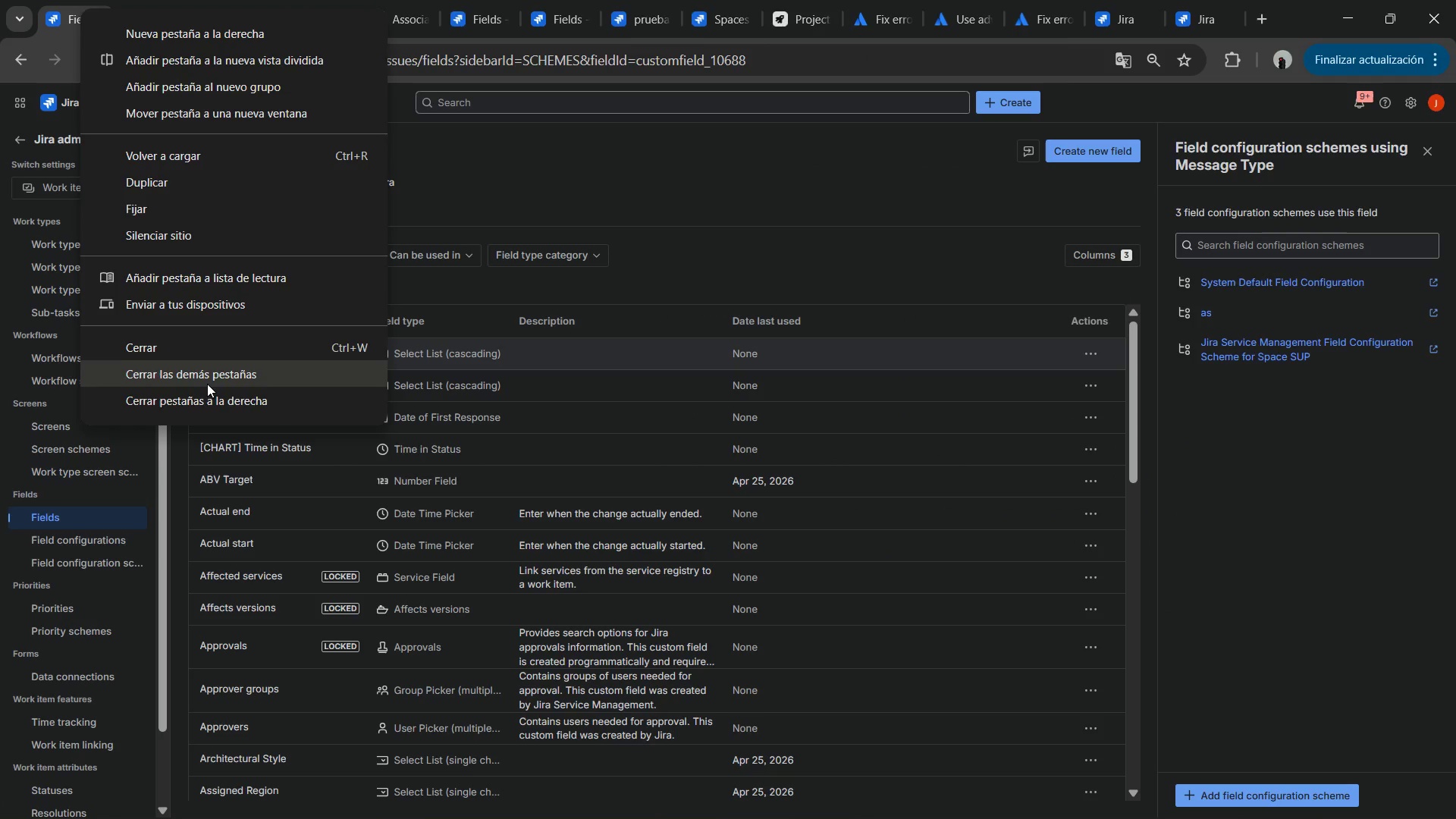 
left_click([201, 375])
 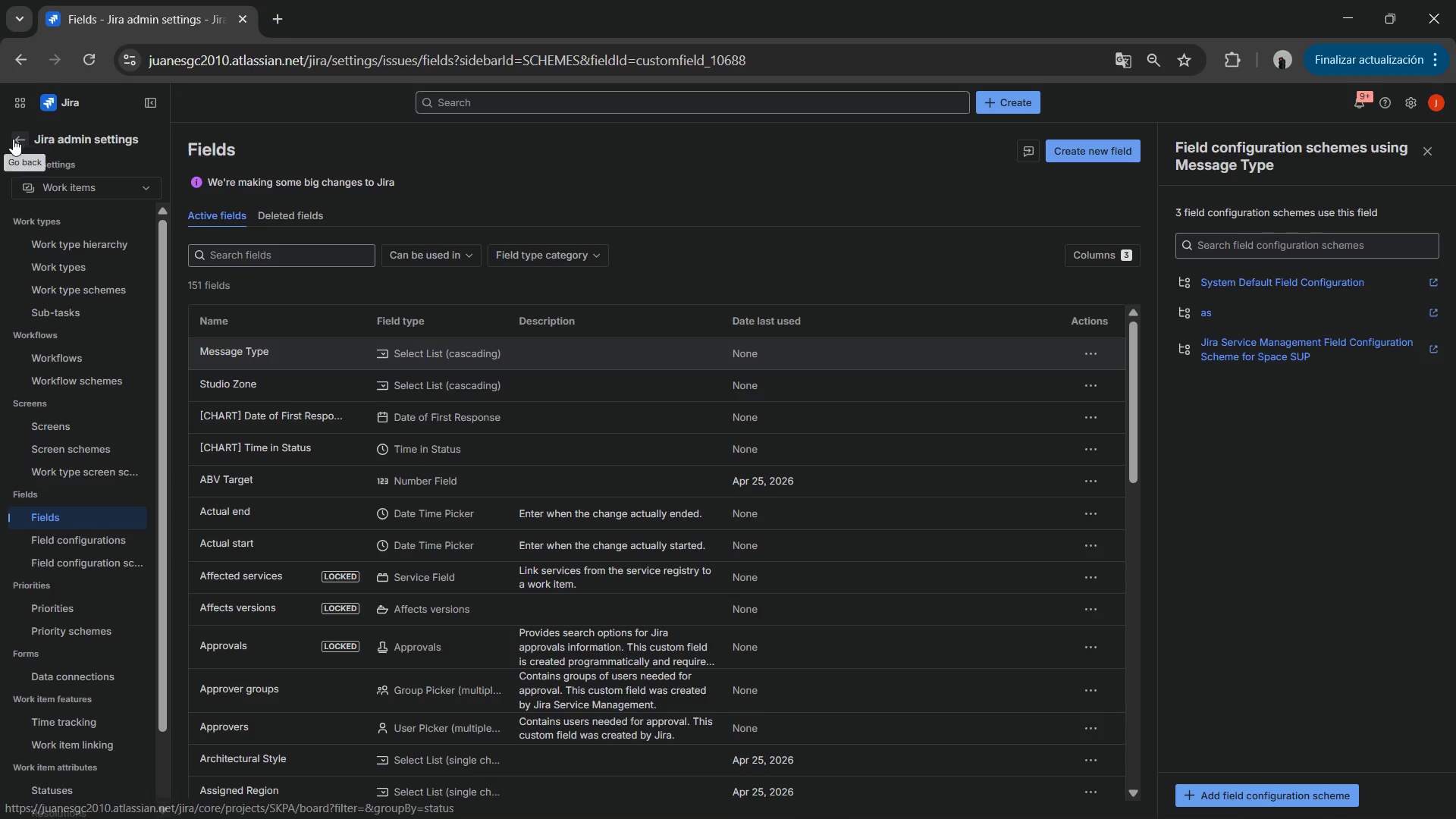 
left_click([14, 137])
 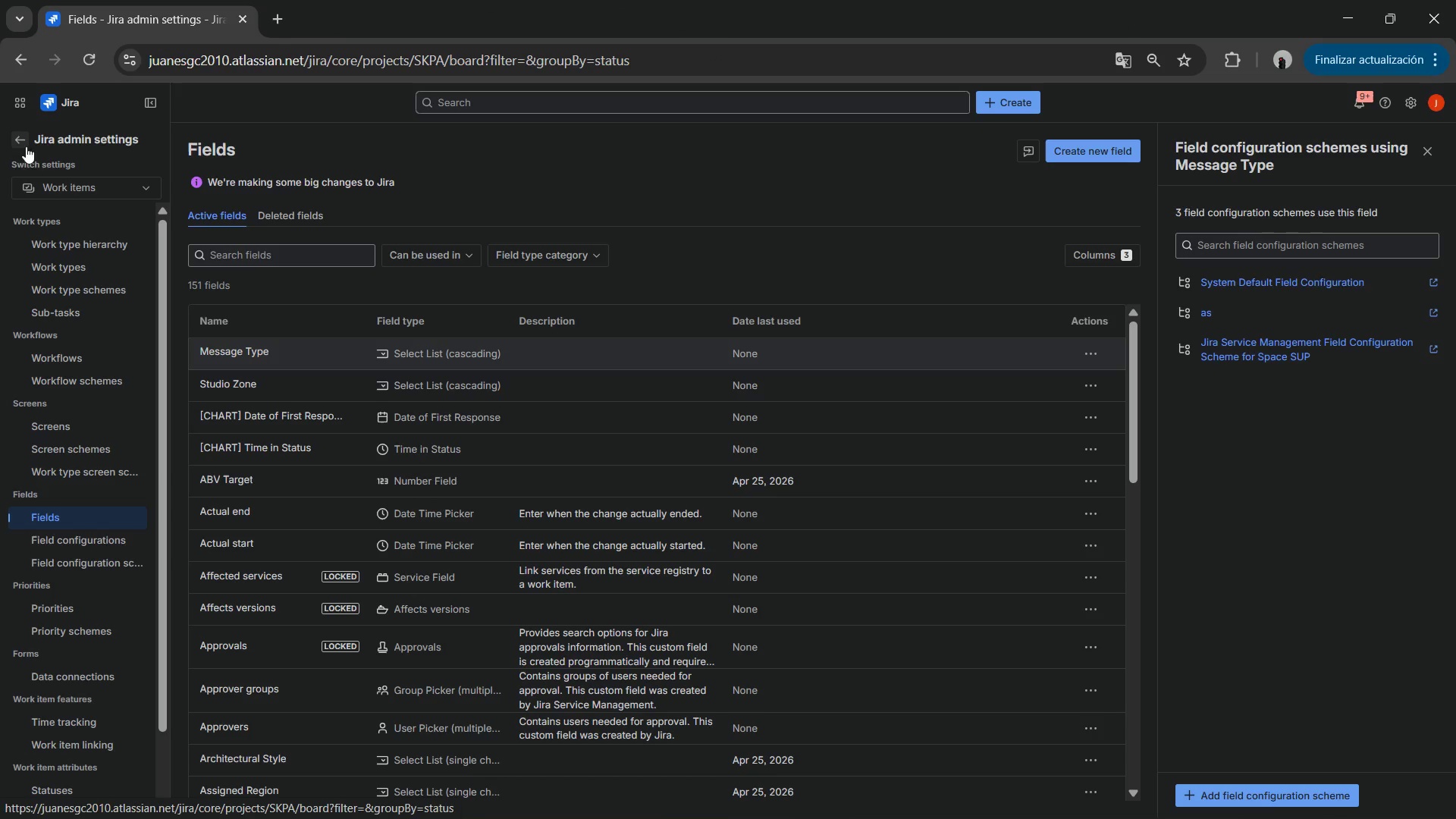 
mouse_move([96, 193])
 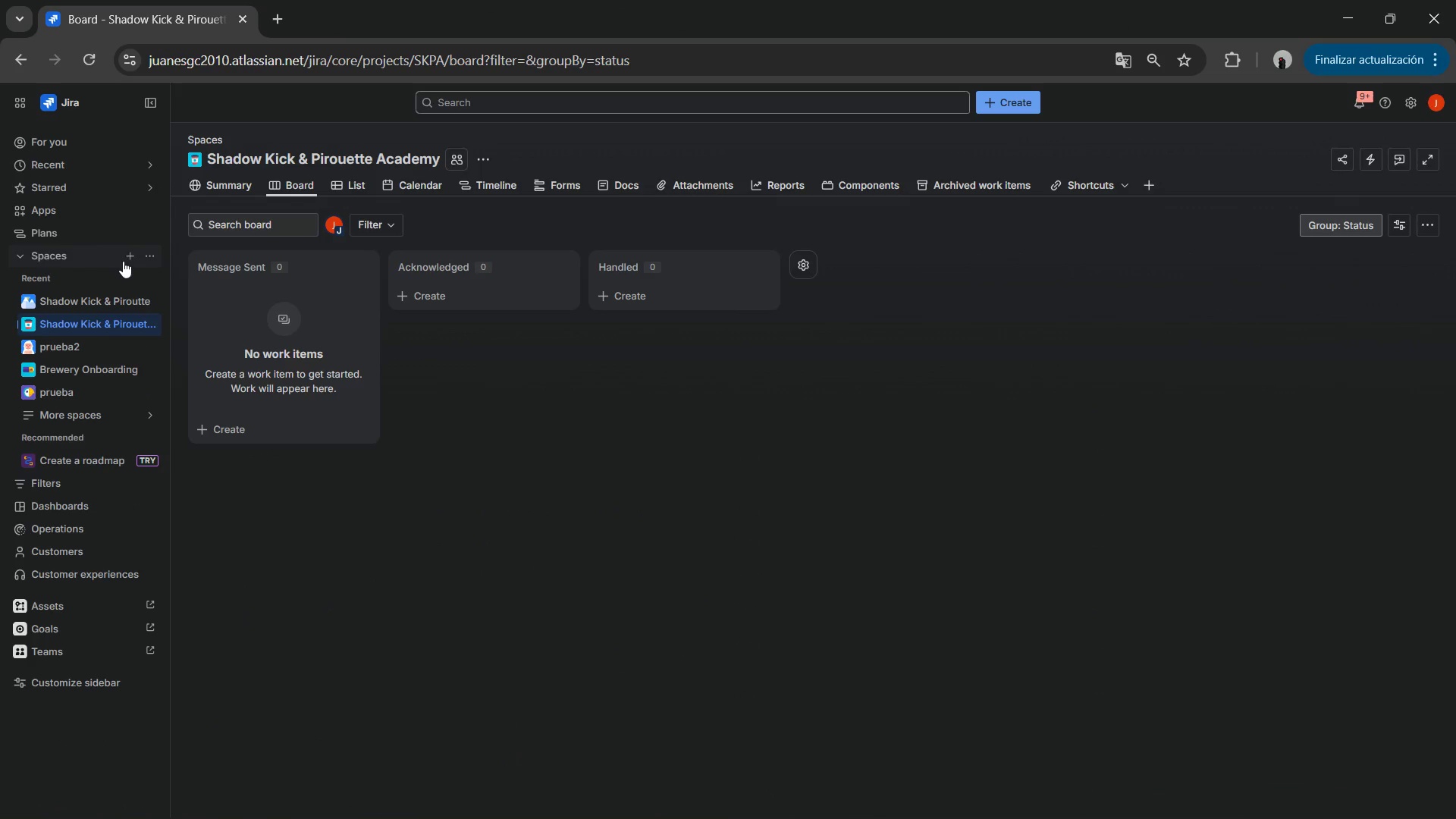 
left_click([127, 256])
 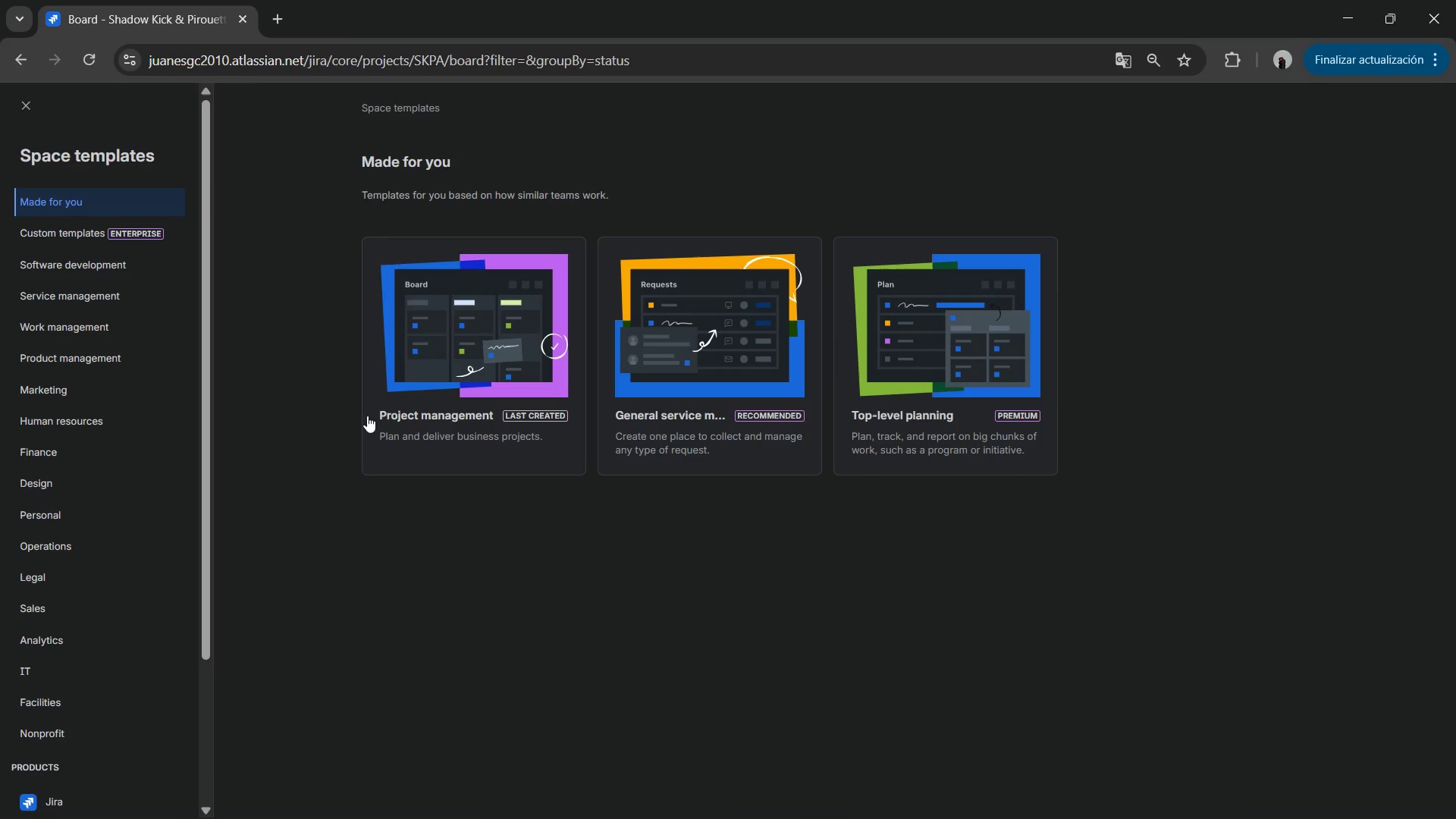 
wait(5.25)
 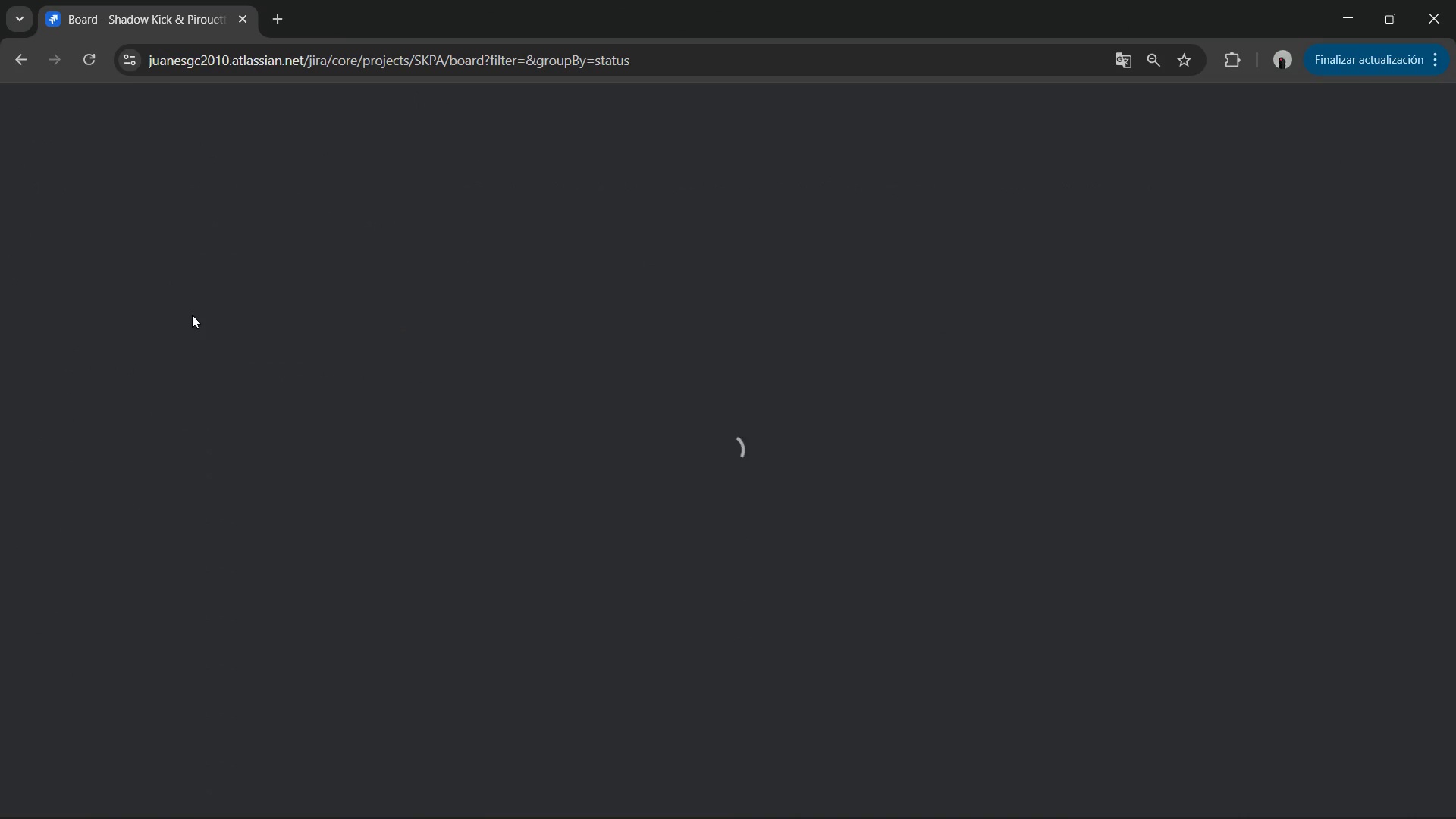 
left_click([113, 264])
 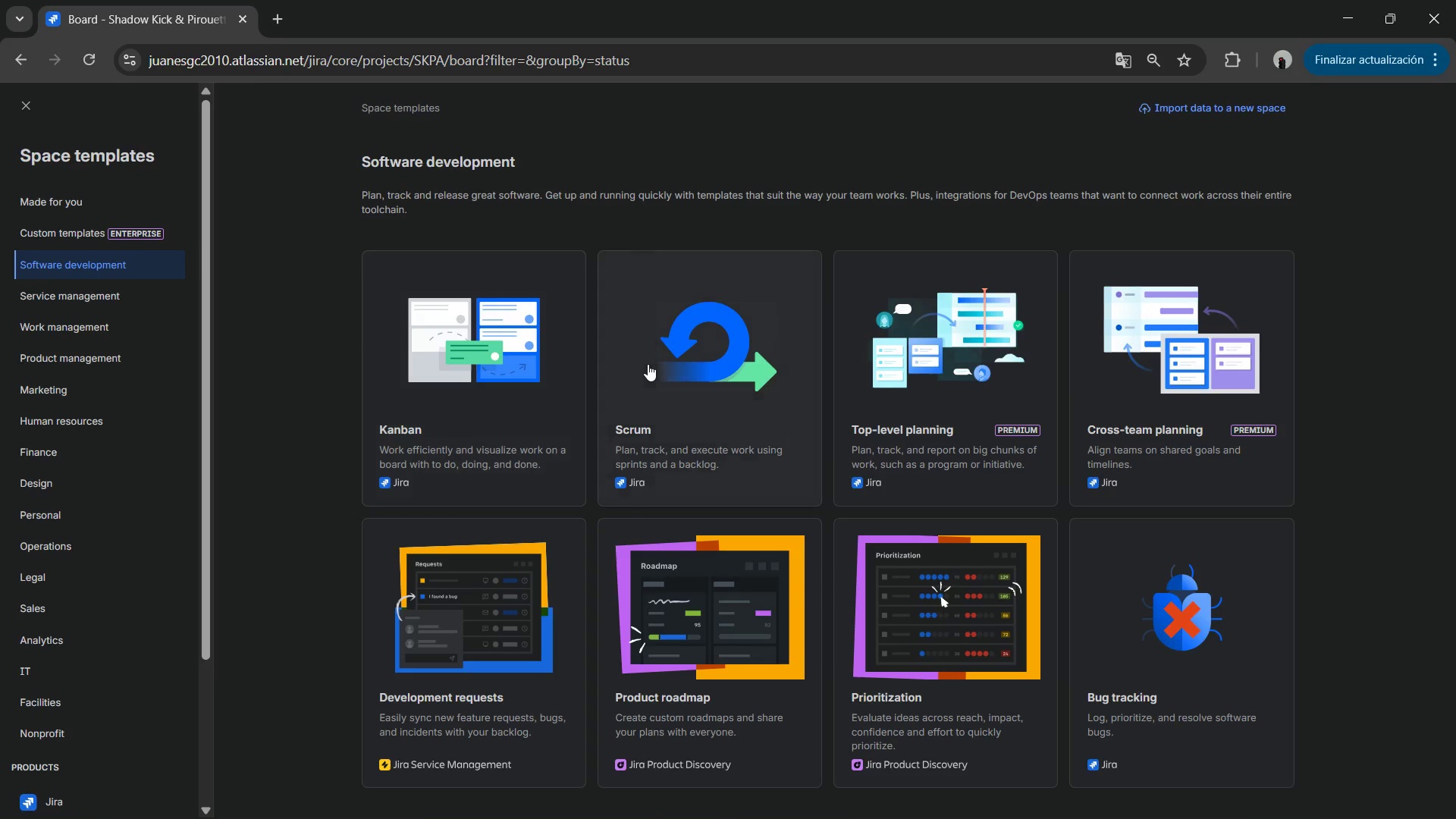 
left_click([535, 384])
 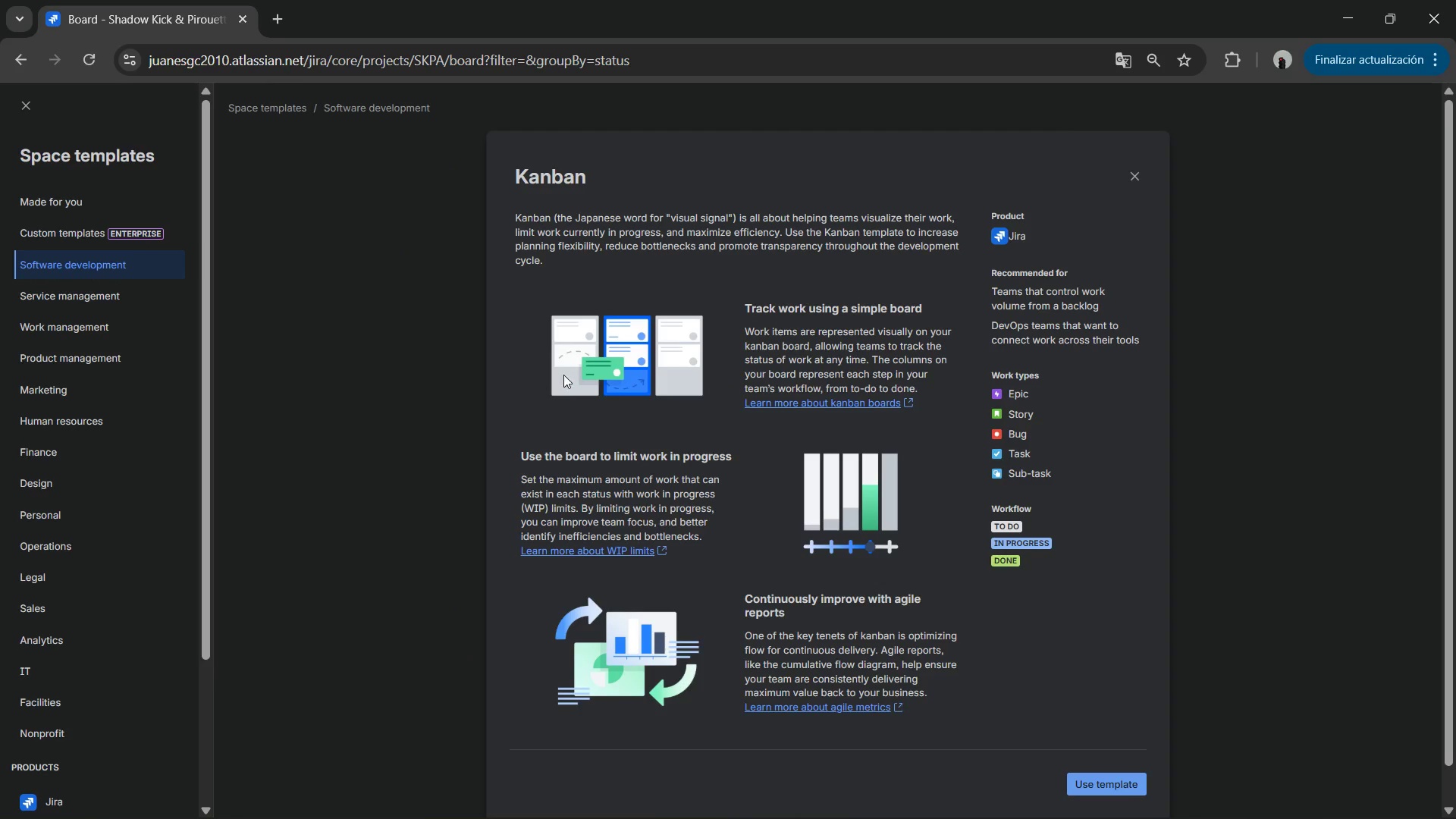 
scroll: coordinate [599, 375], scroll_direction: down, amount: 6.0
 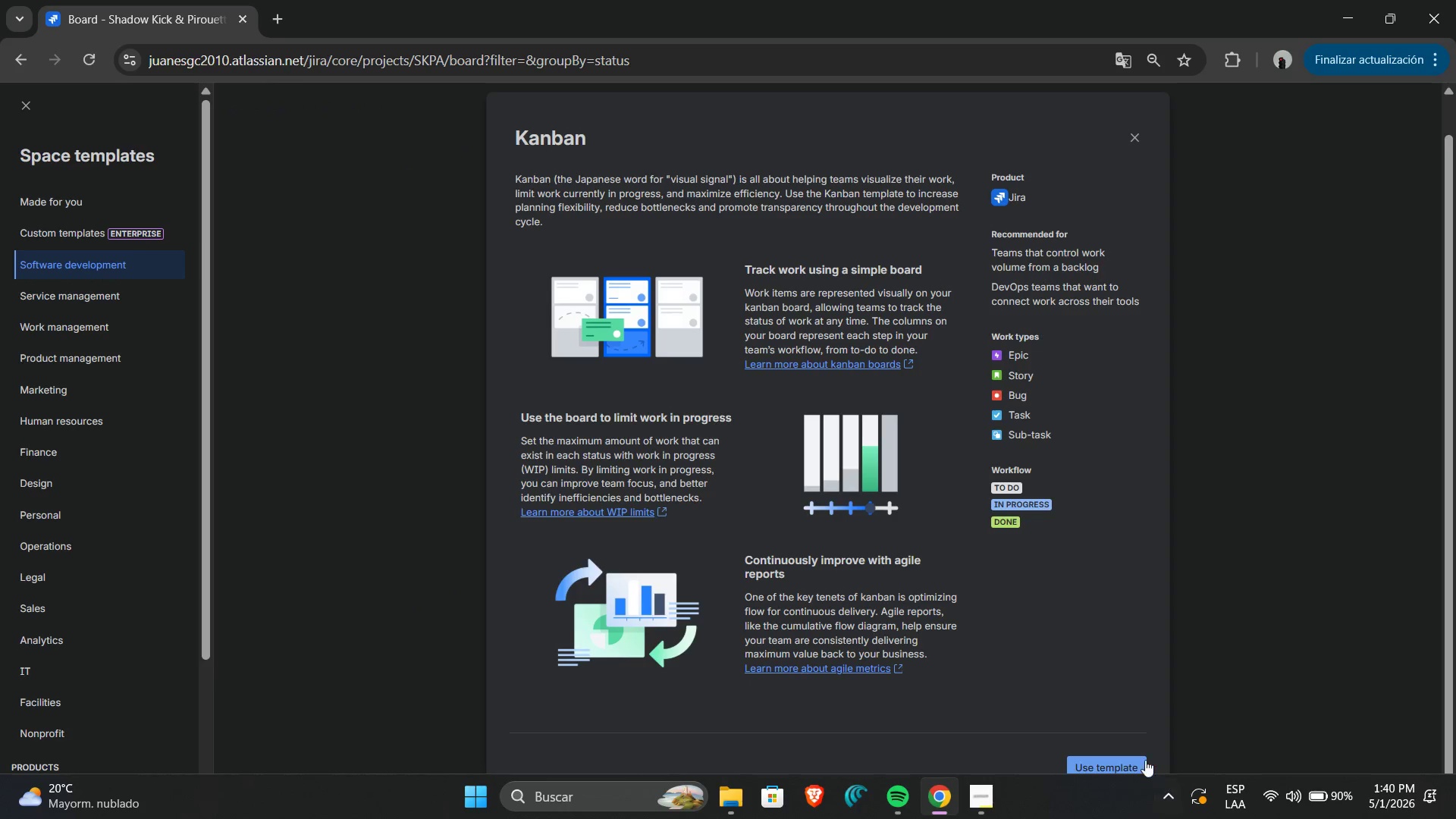 
left_click([1144, 759])
 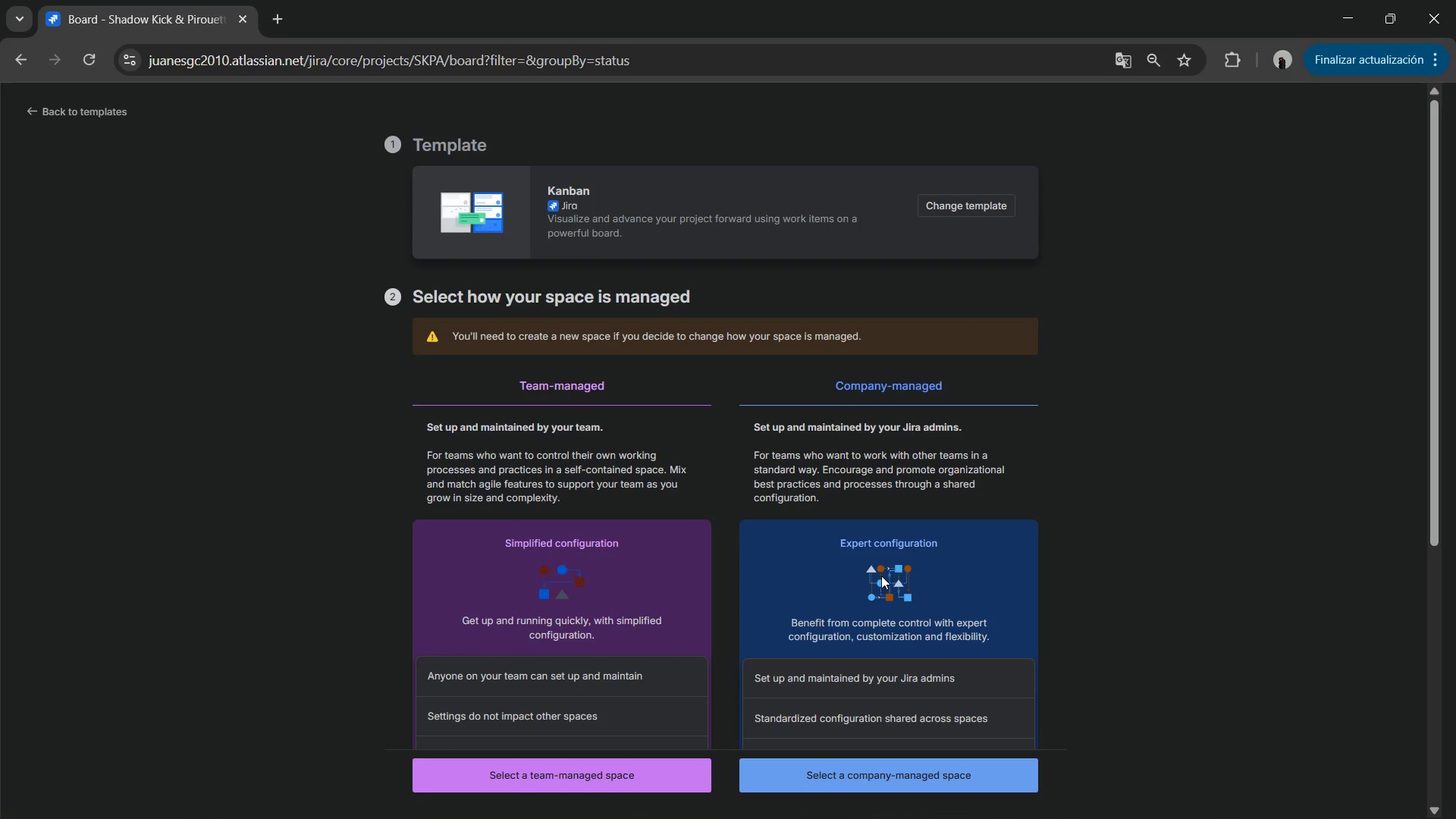 
scroll: coordinate [814, 567], scroll_direction: down, amount: 3.0
 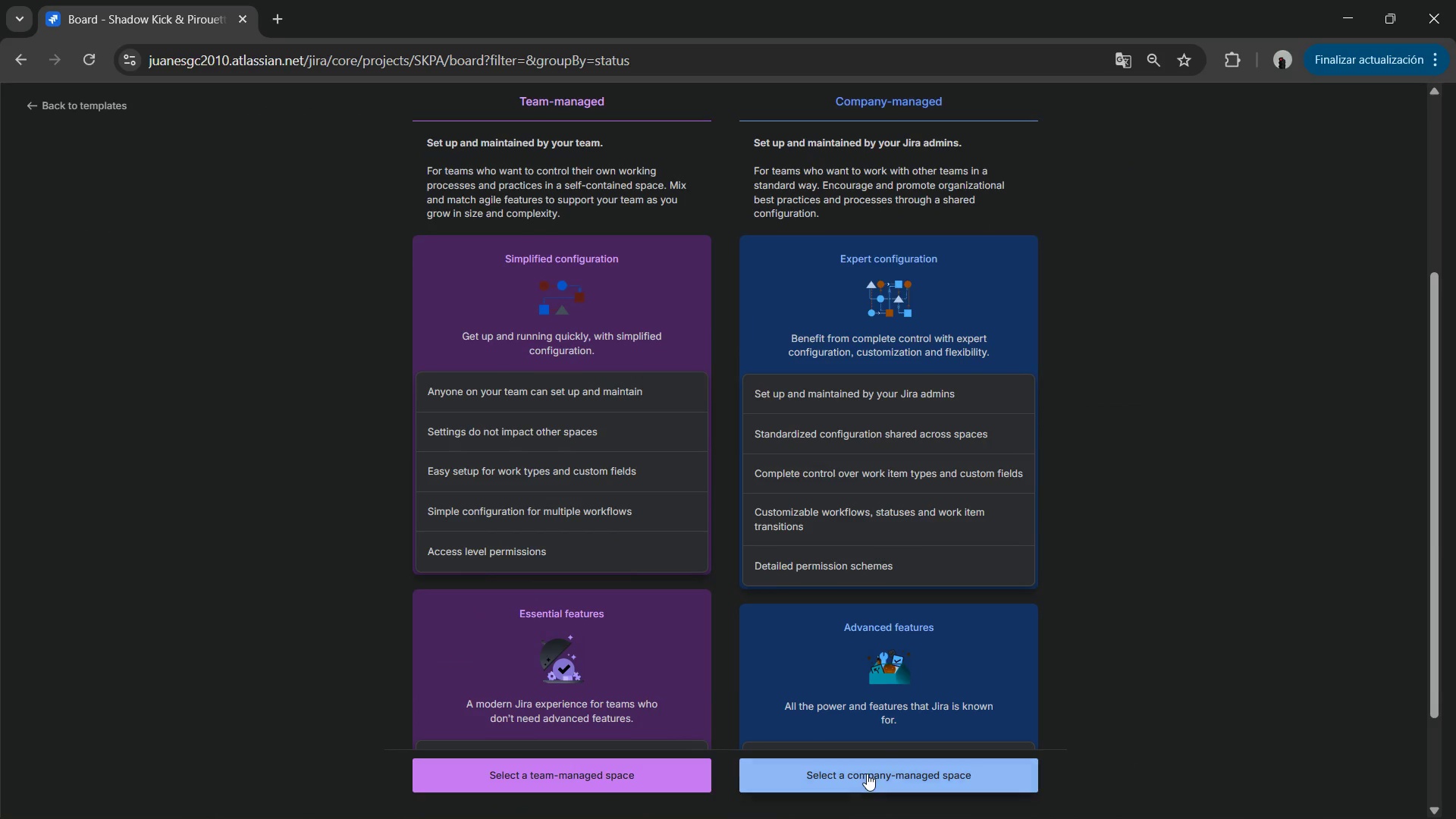 
left_click([867, 774])
 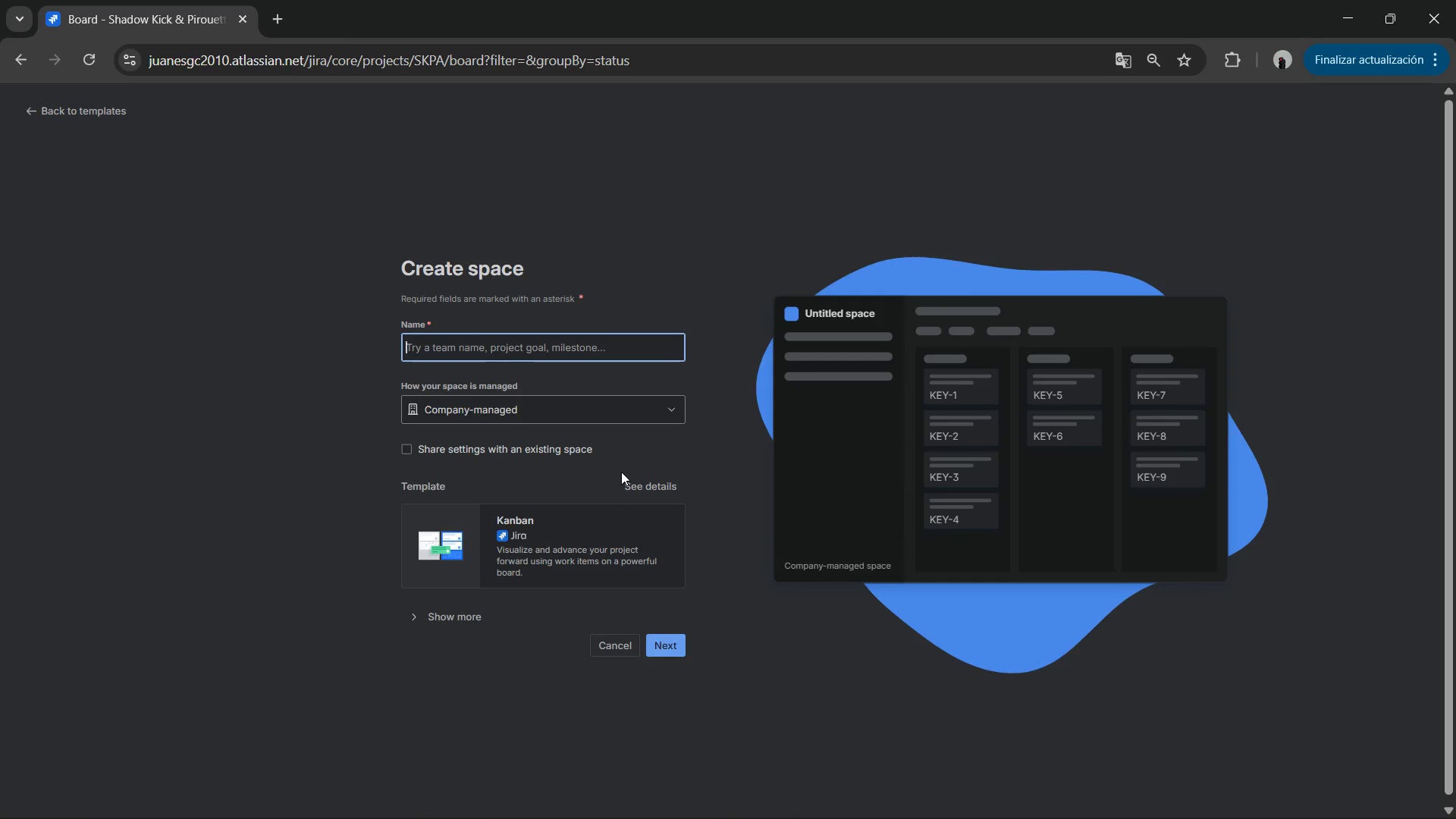 
wait(7.38)
 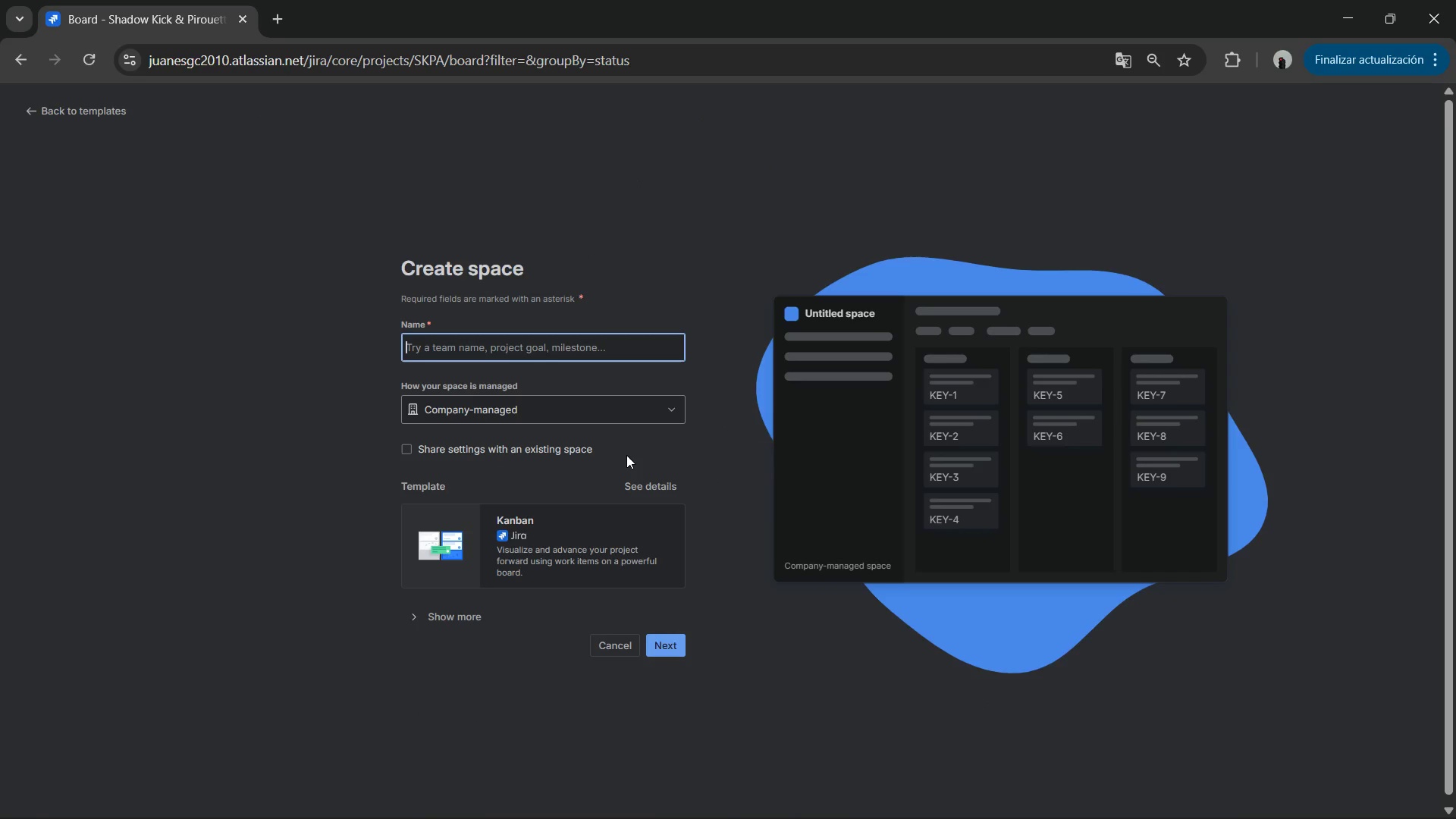 
left_click([602, 337])
 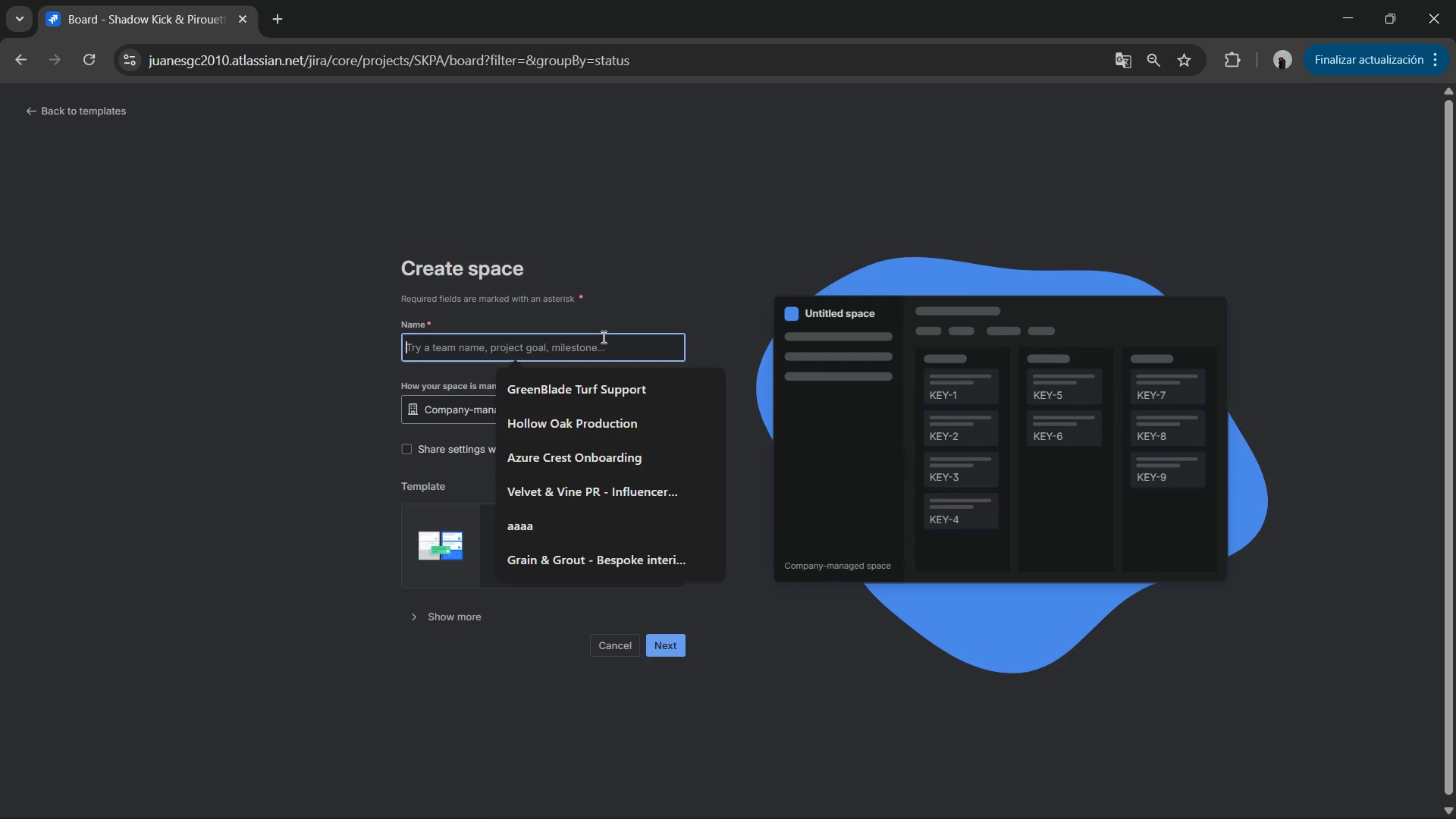 
type(FO)
key(Backspace)
type(ocus Frame MEdia)
key(Backspace)
key(Backspace)
key(Backspace)
type(e)
key(Backspace)
key(Backspace)
type(edia)
 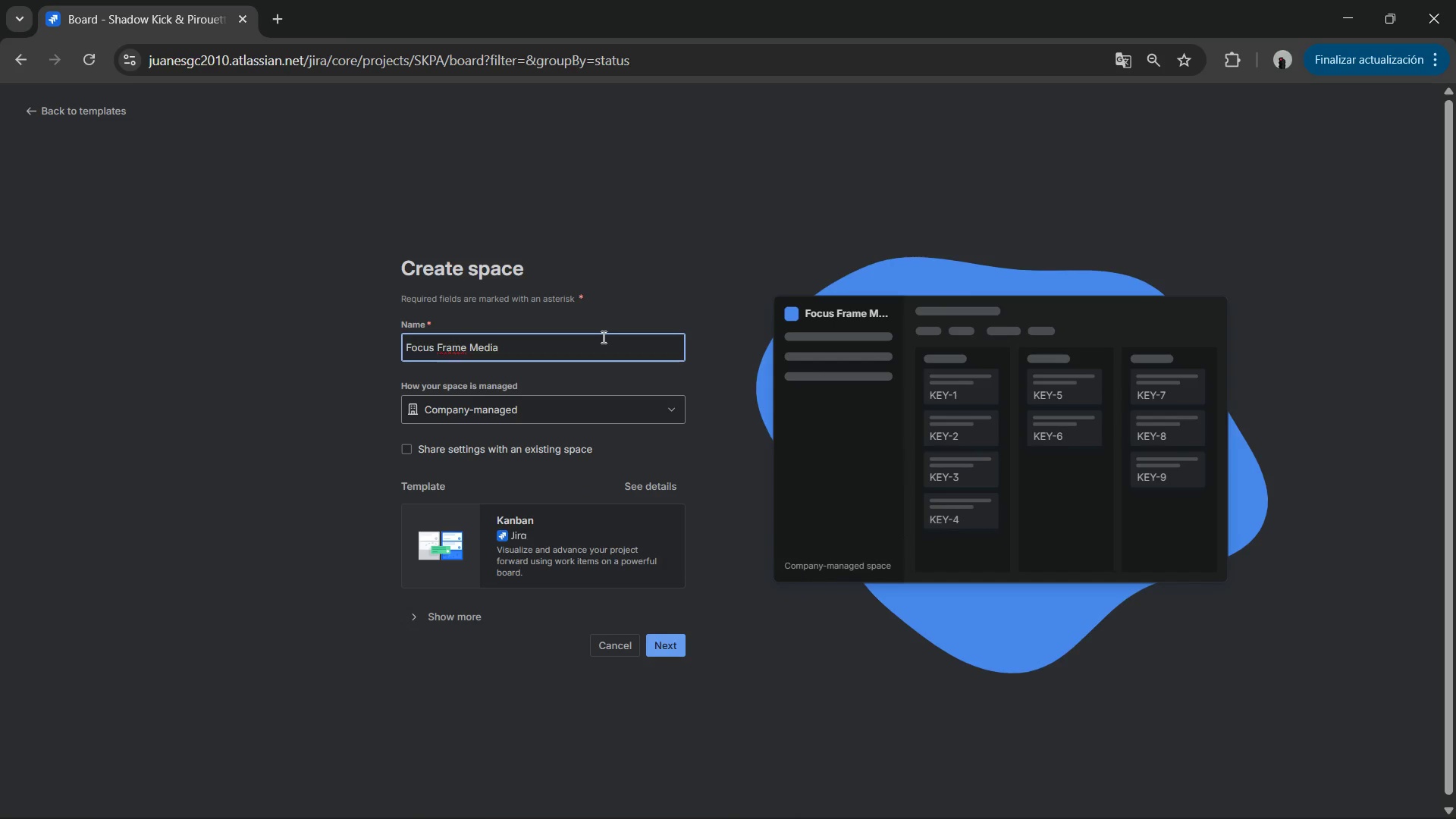 
scroll: coordinate [625, 455], scroll_direction: down, amount: 2.0
 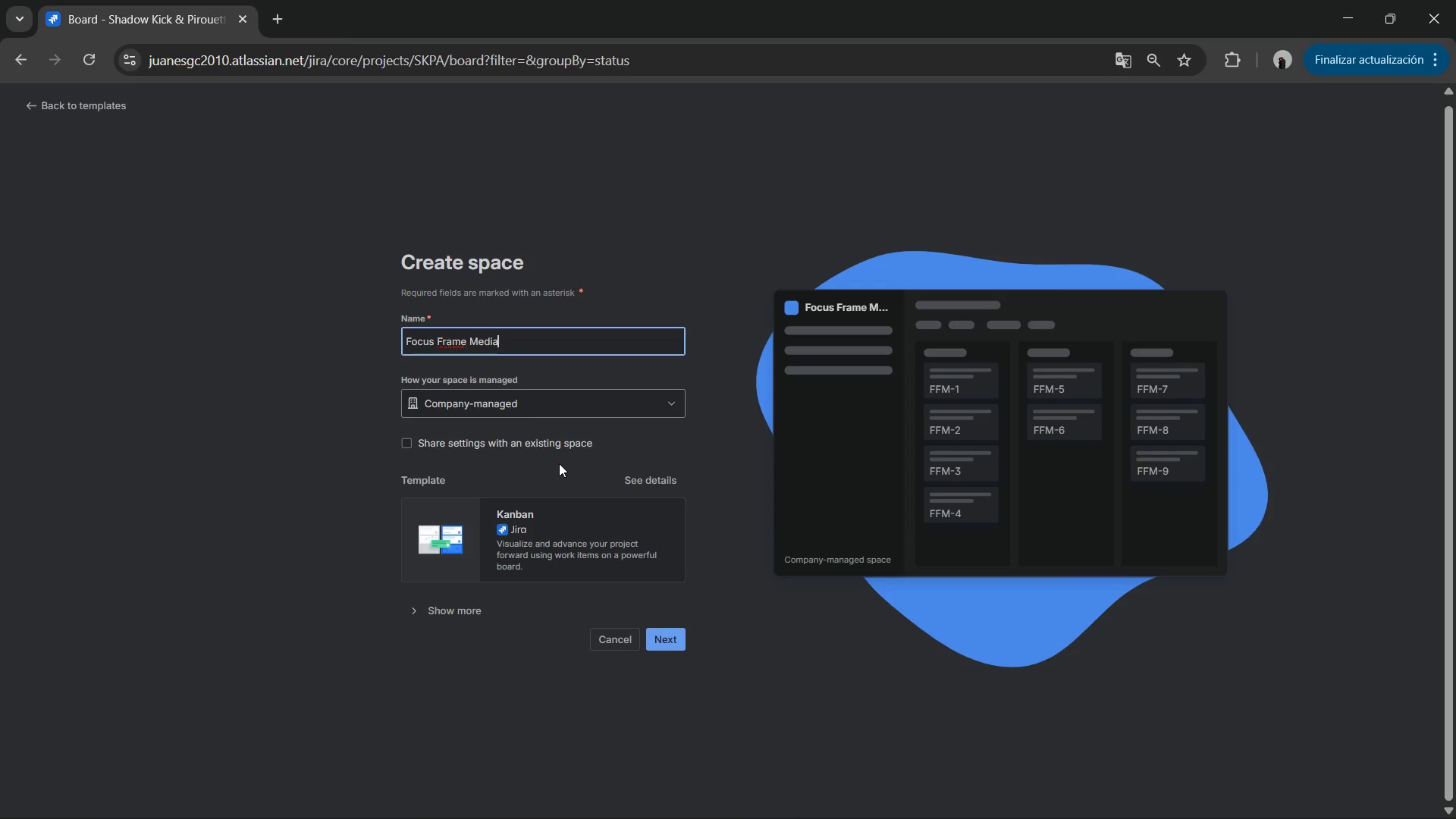 
left_click([630, 475])
 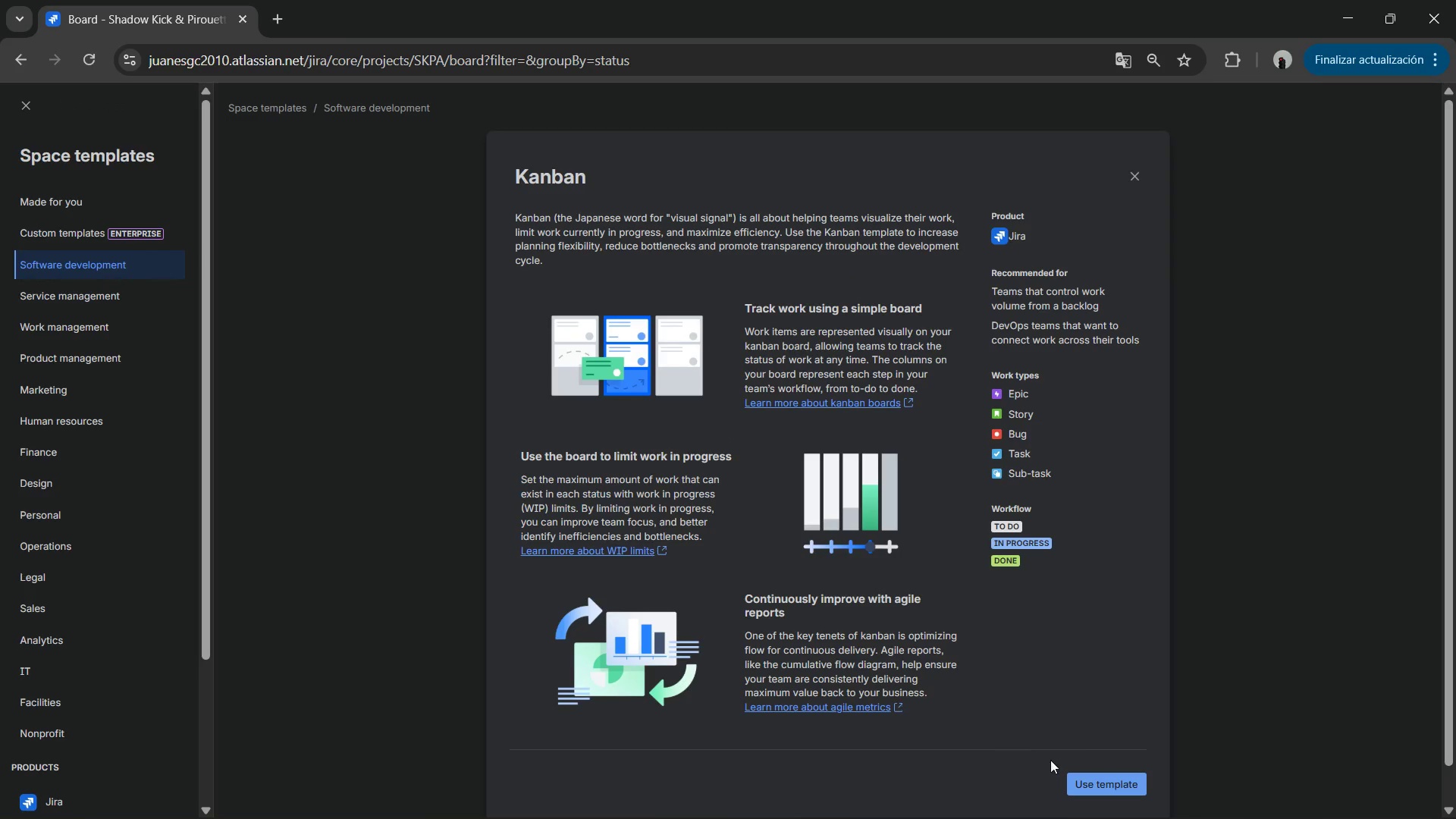 
left_click([1091, 785])
 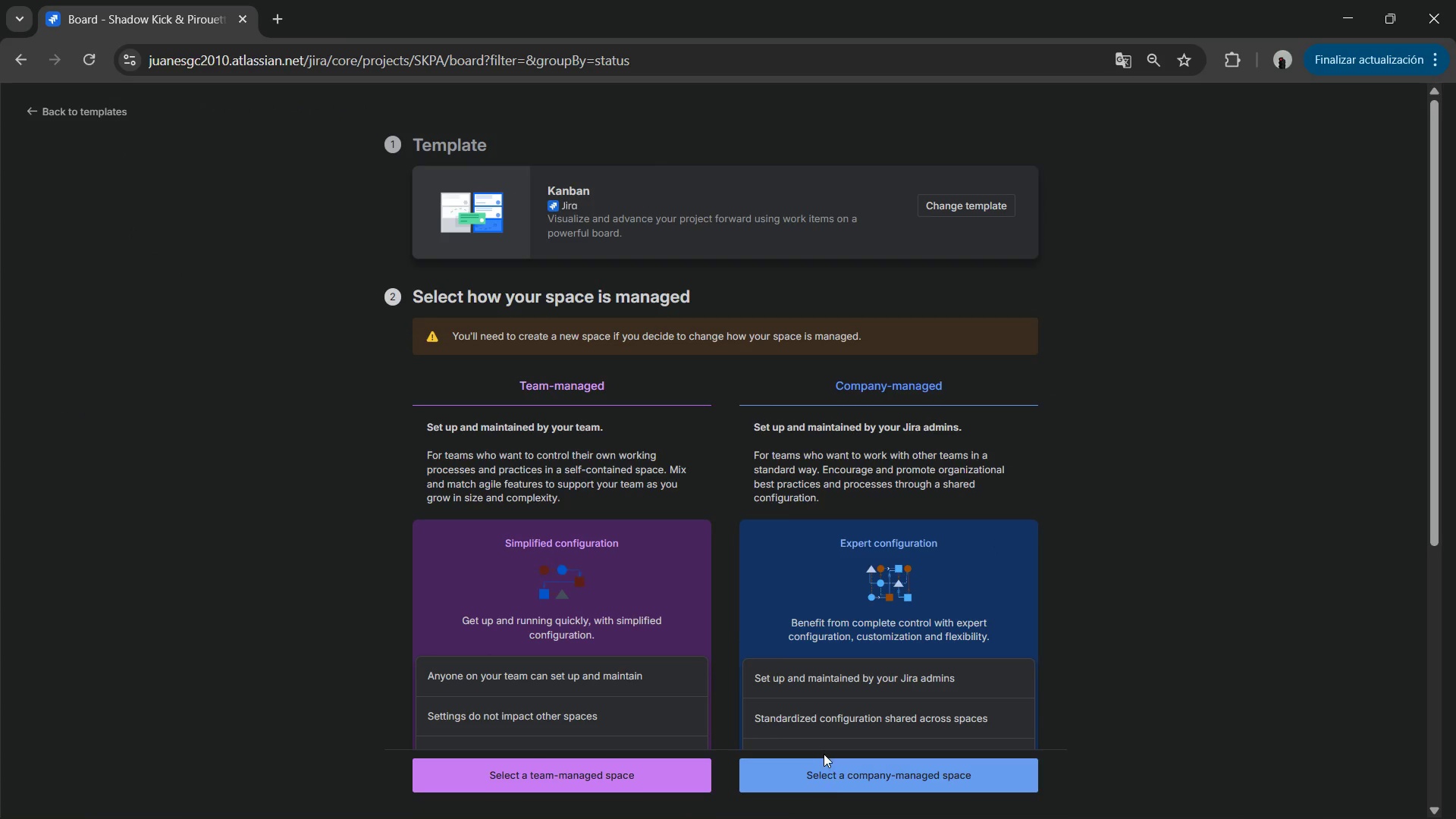 
left_click([830, 782])
 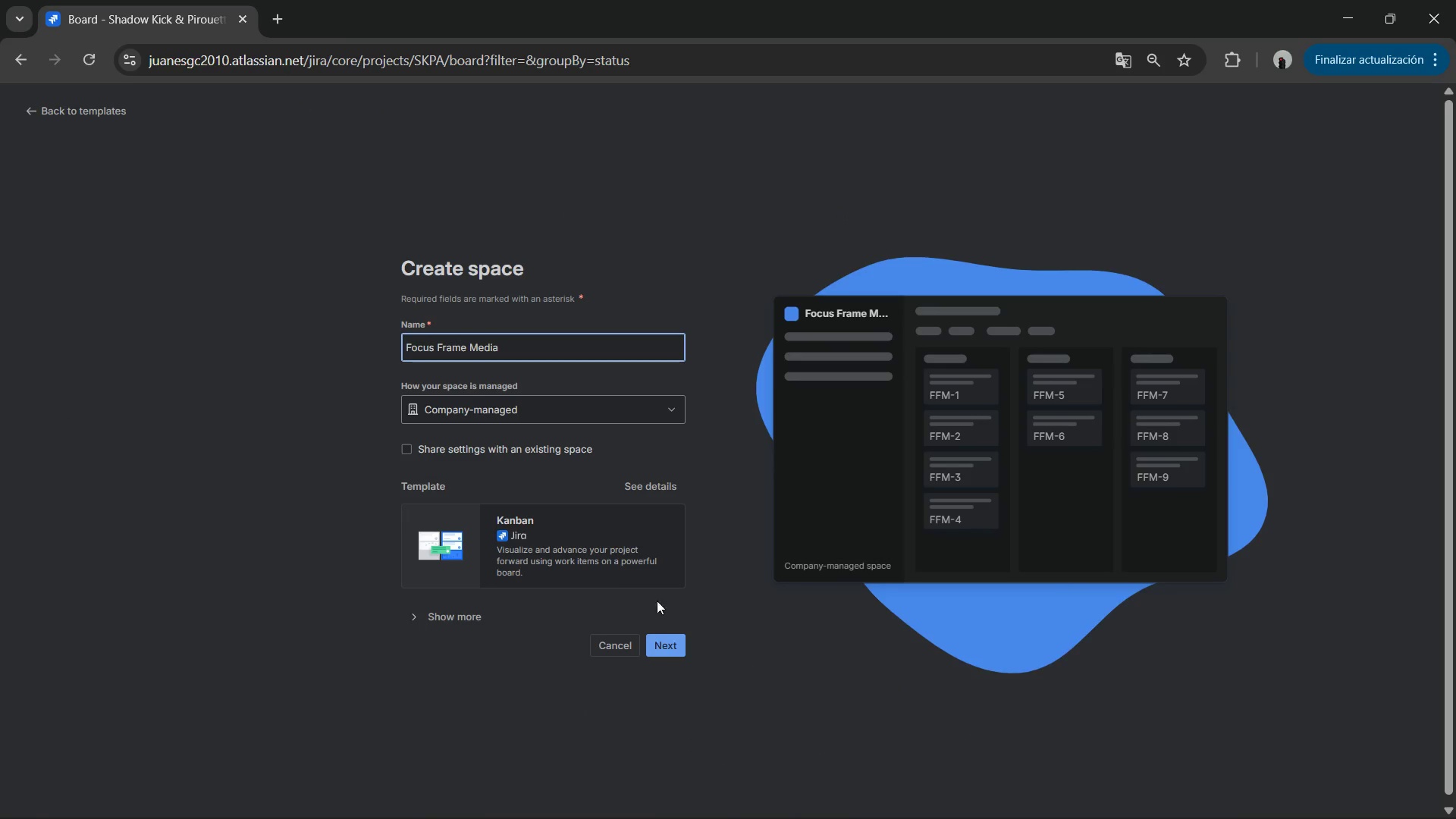 
left_click([473, 616])
 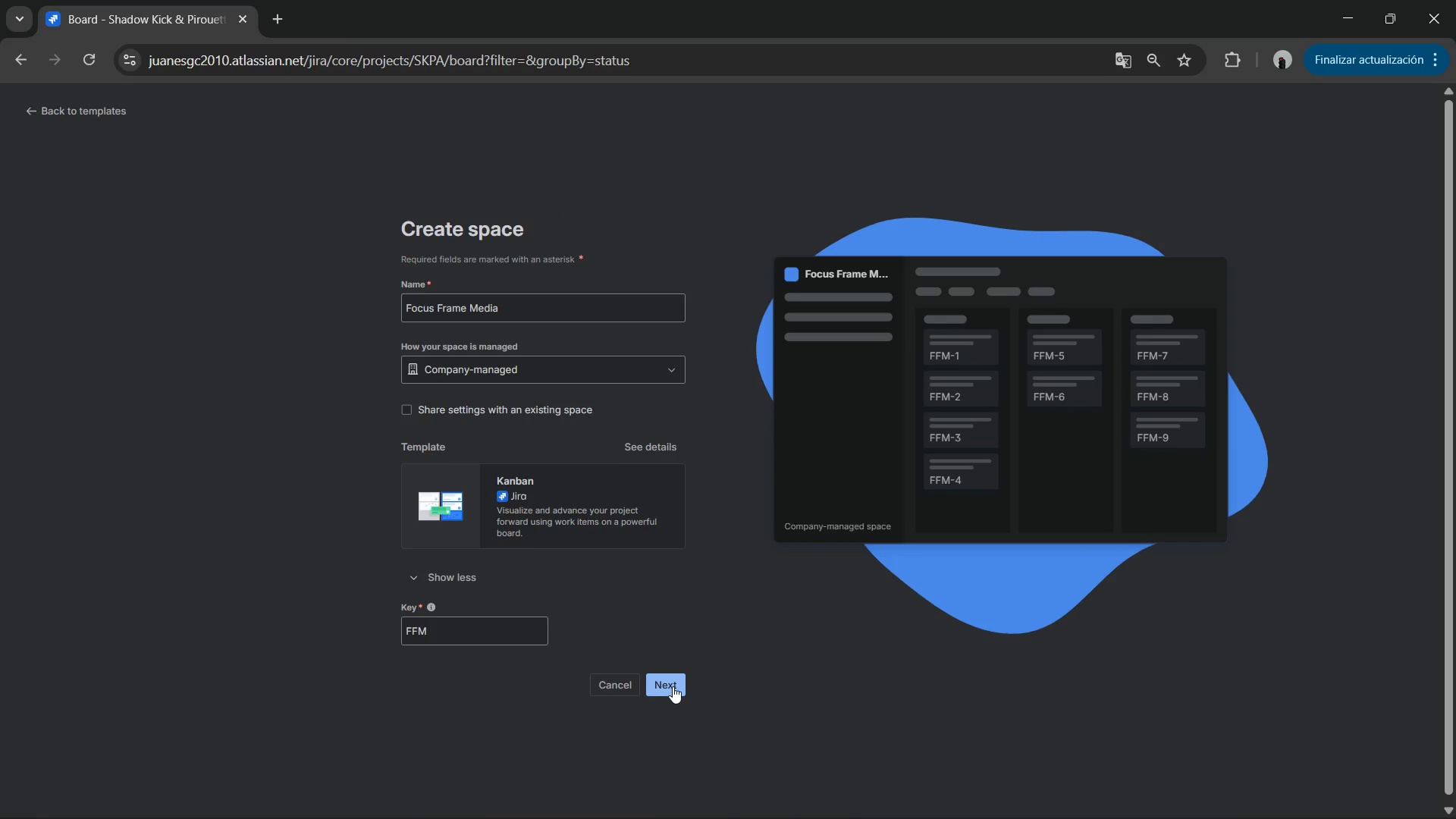 
left_click([673, 686])
 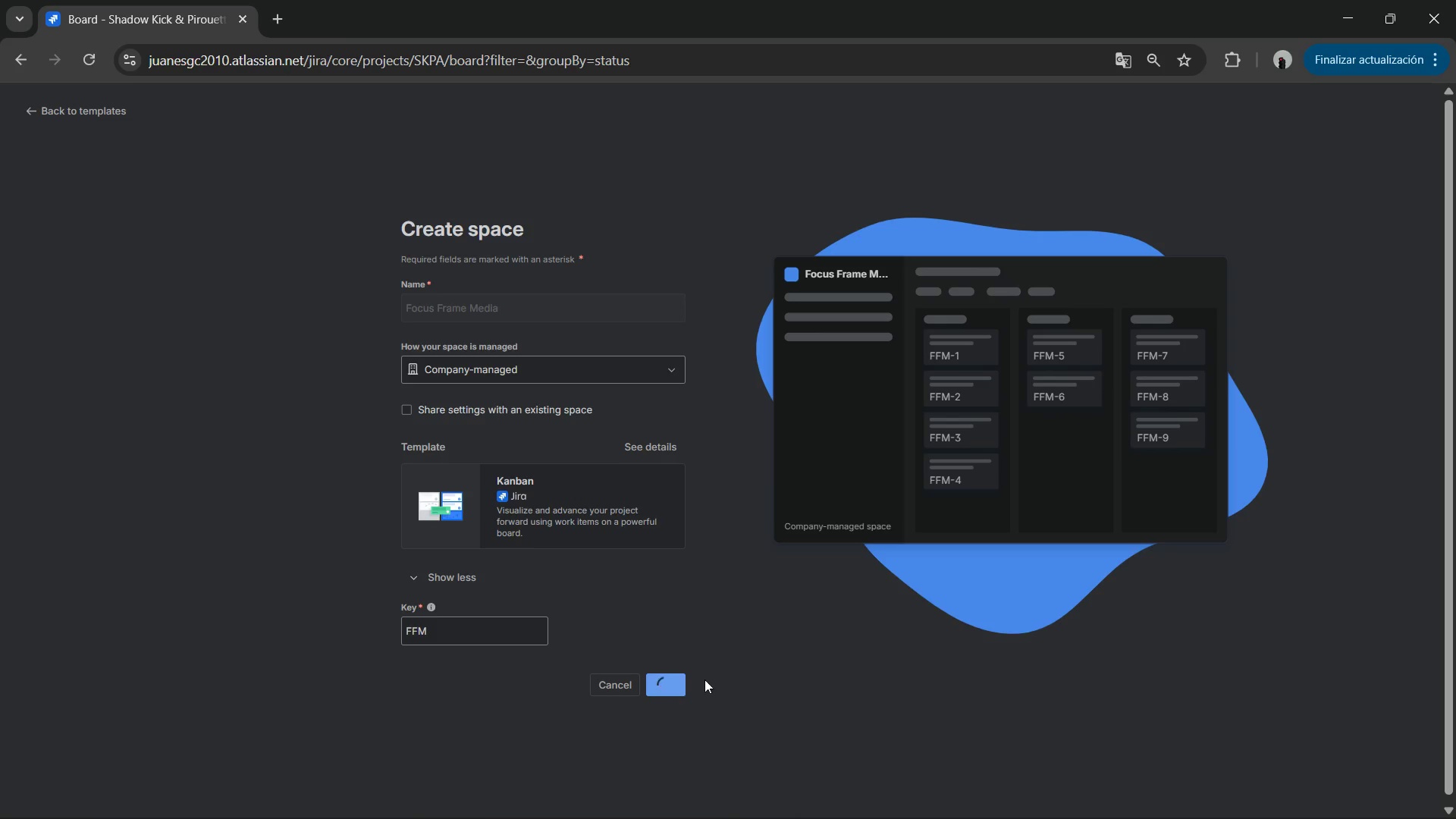 
wait(8.44)
 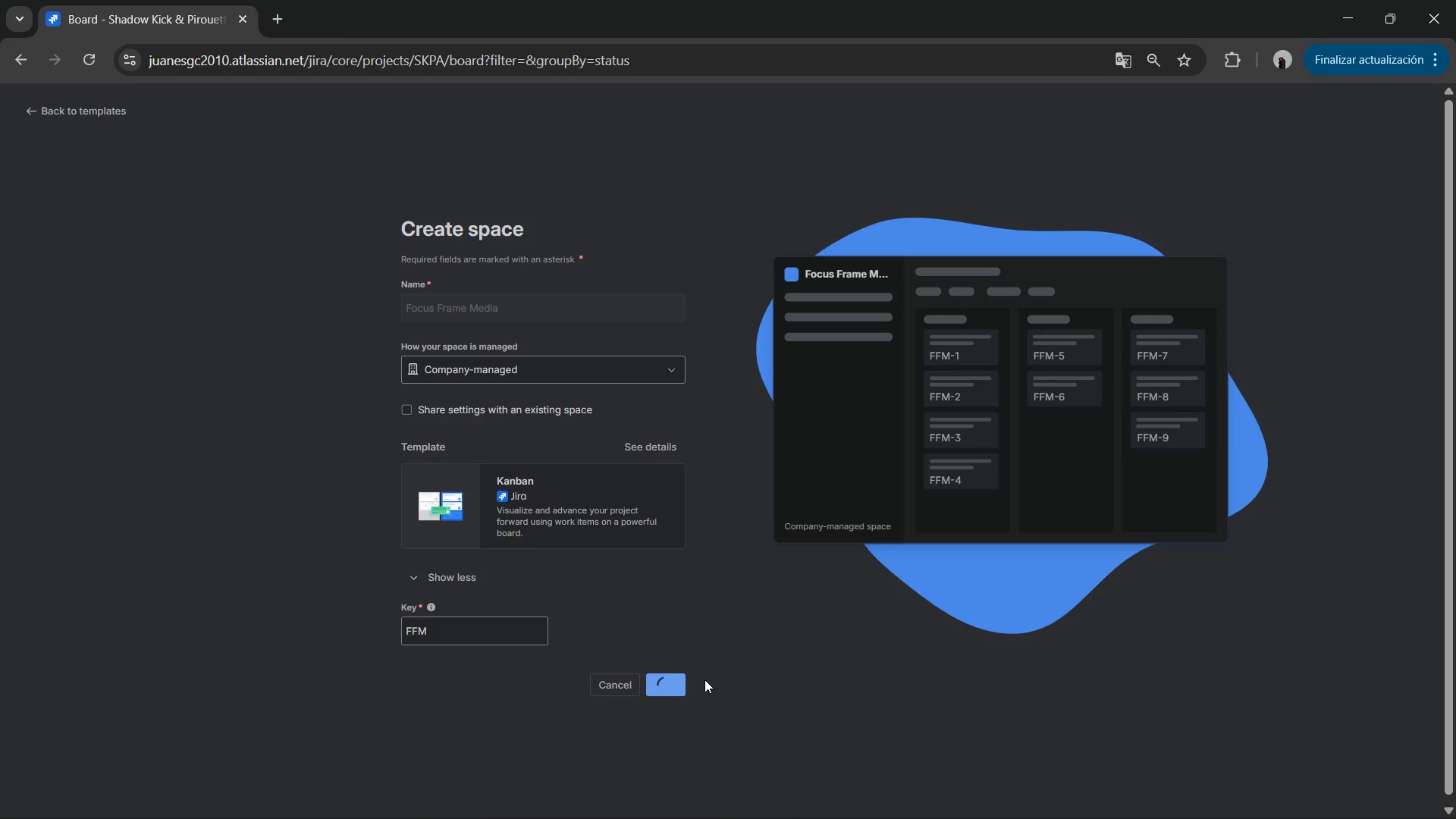 
left_click([322, 743])
 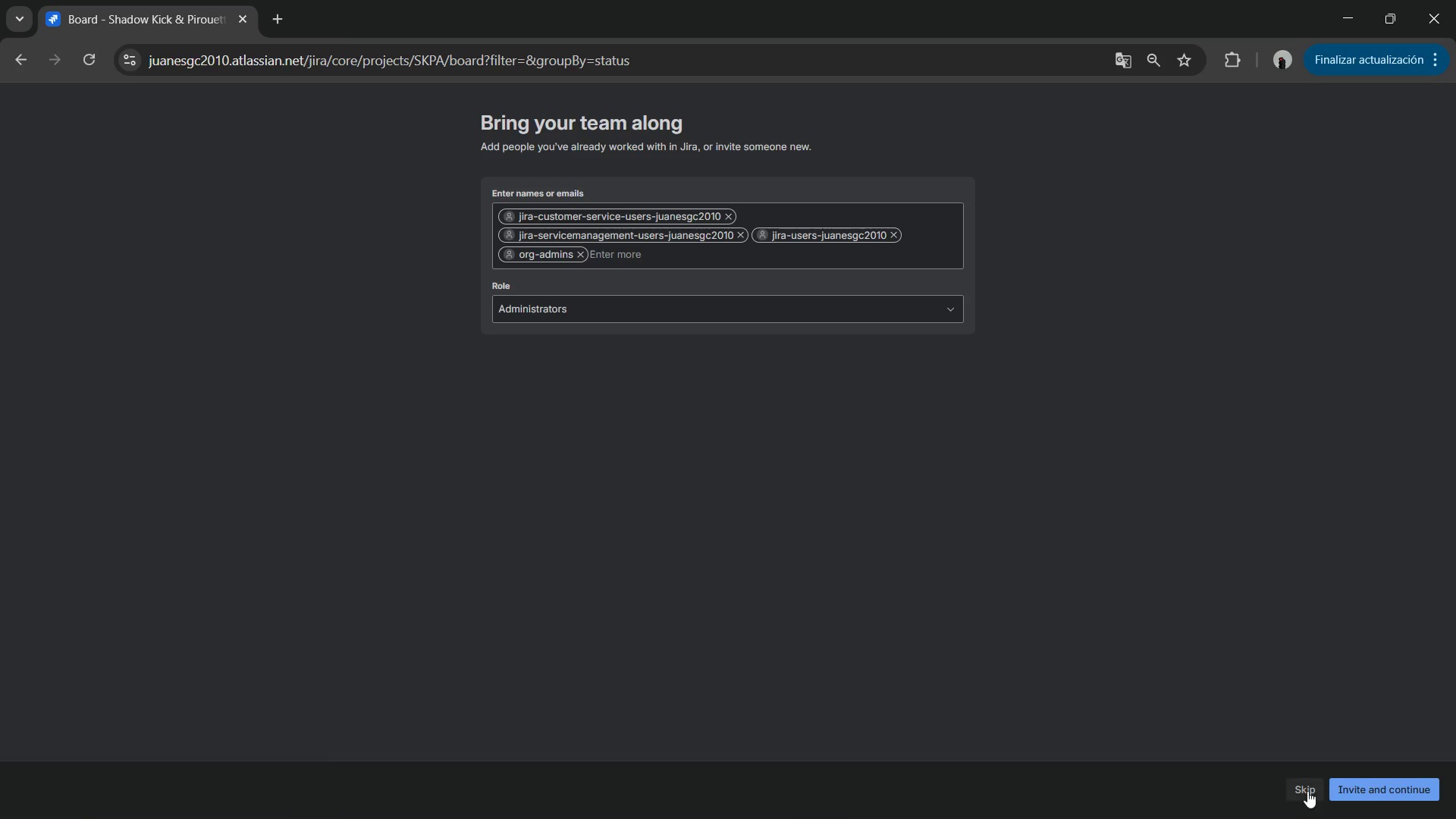 
left_click([1305, 791])
 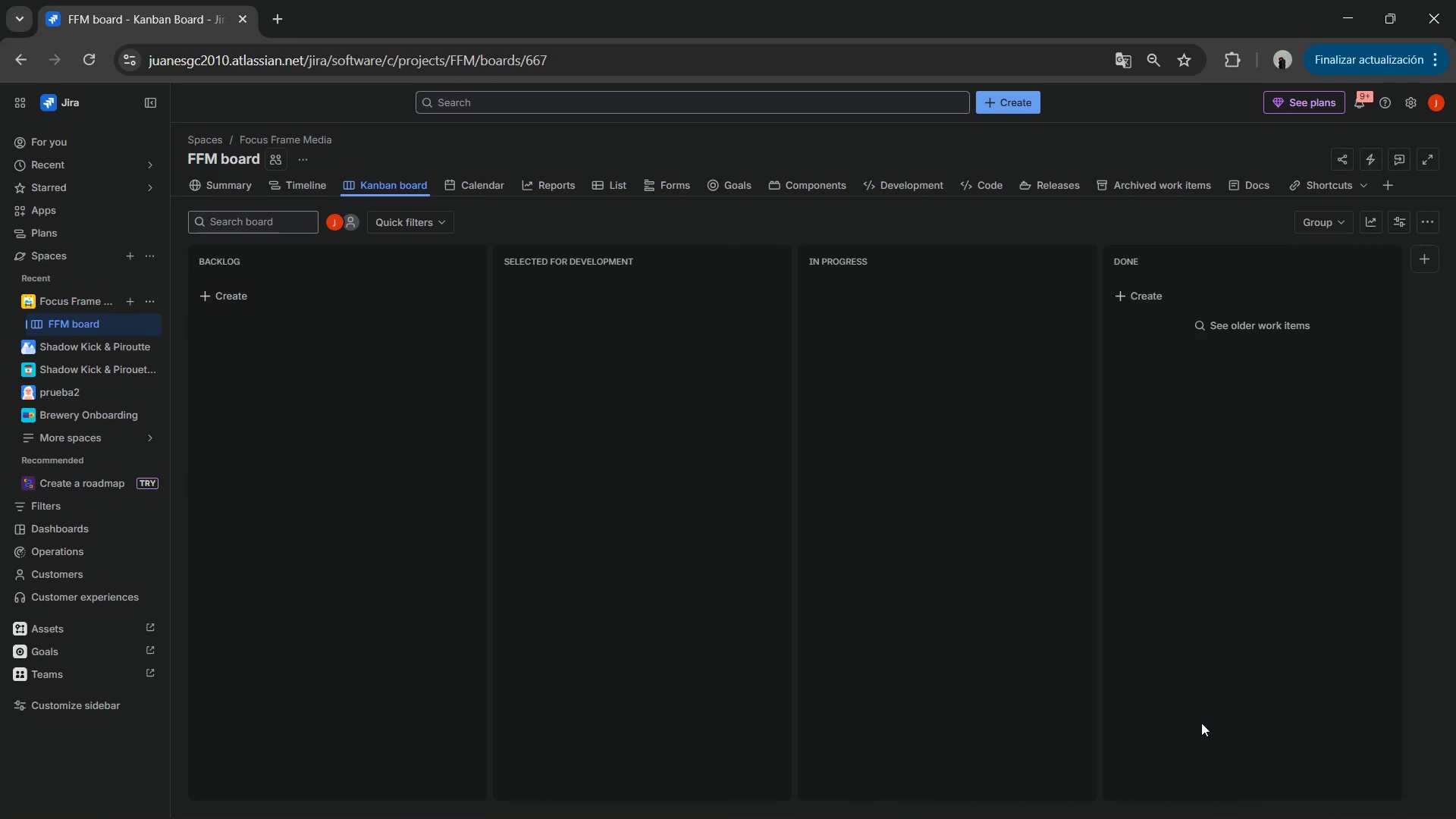 
wait(13.66)
 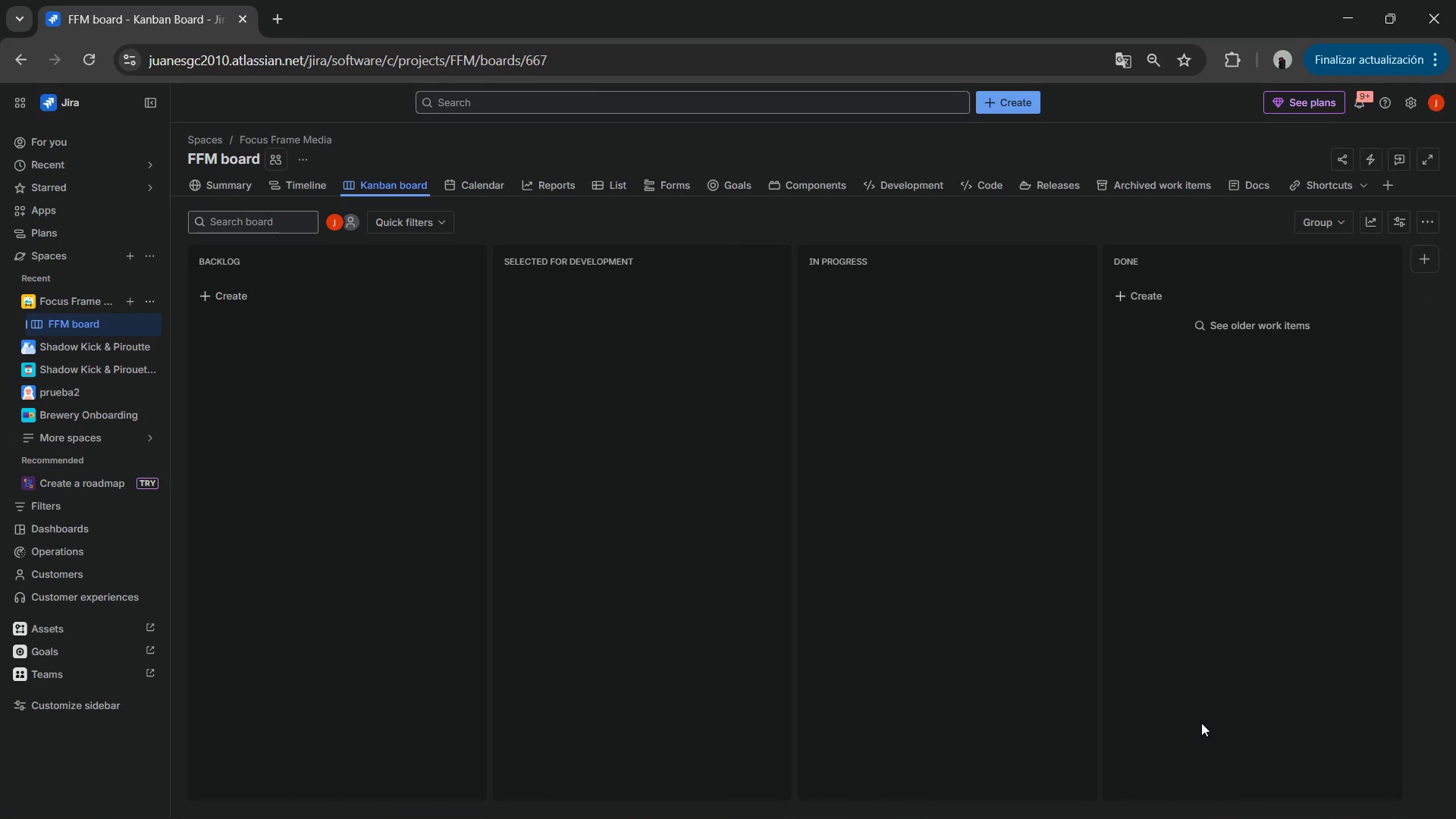 
left_click([1432, 231])
 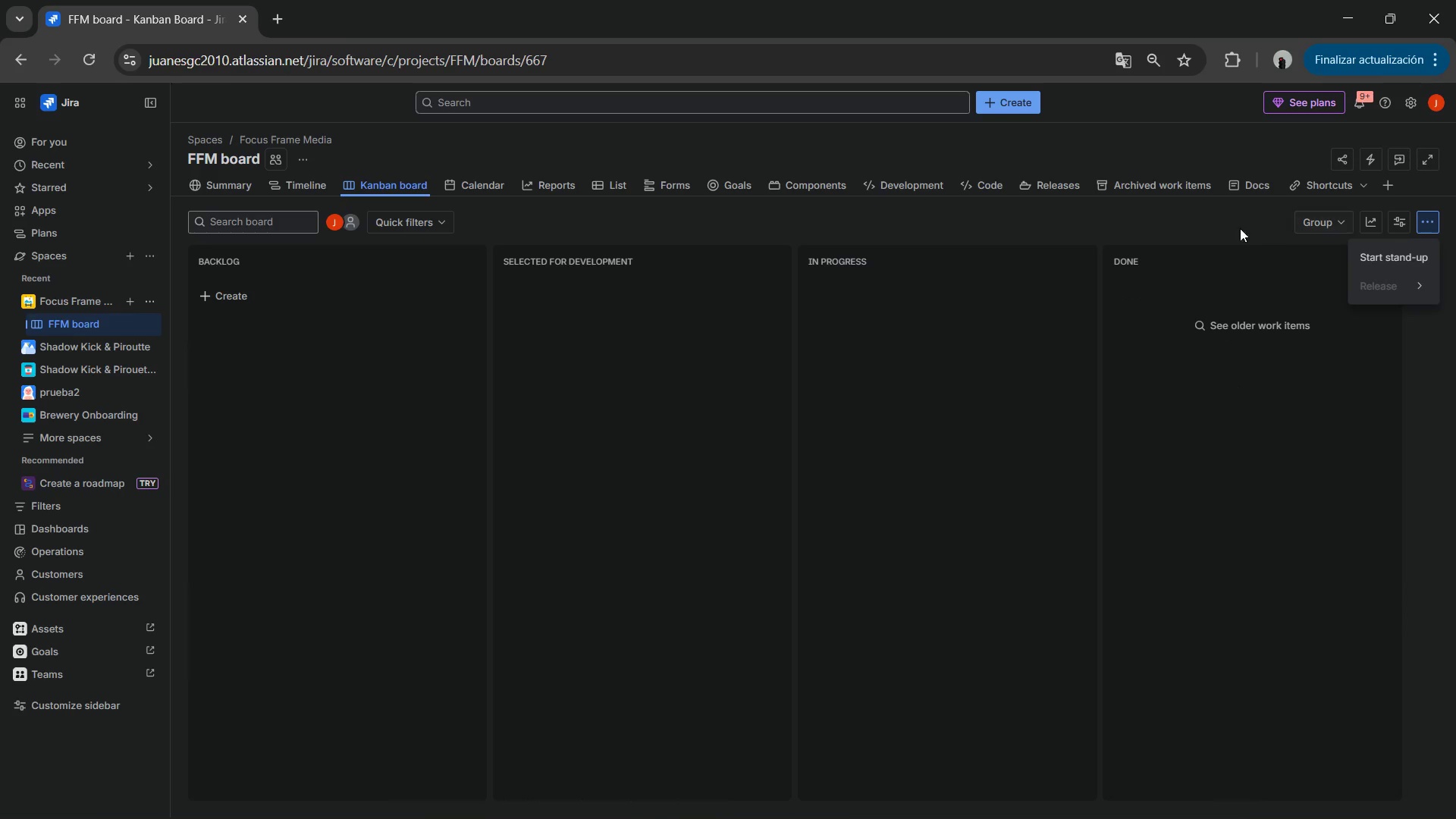 
left_click([1230, 228])
 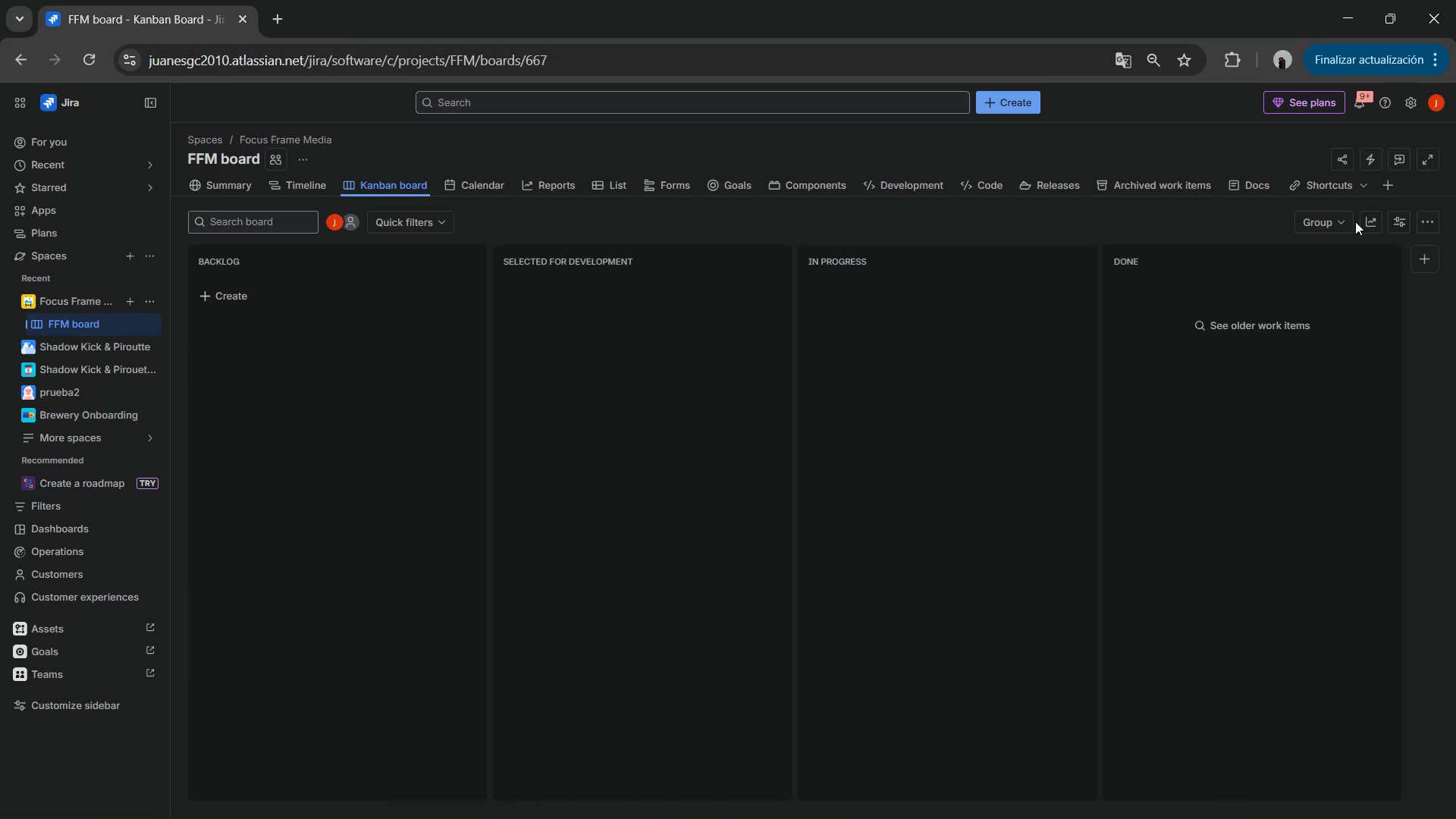 
left_click([1344, 219])
 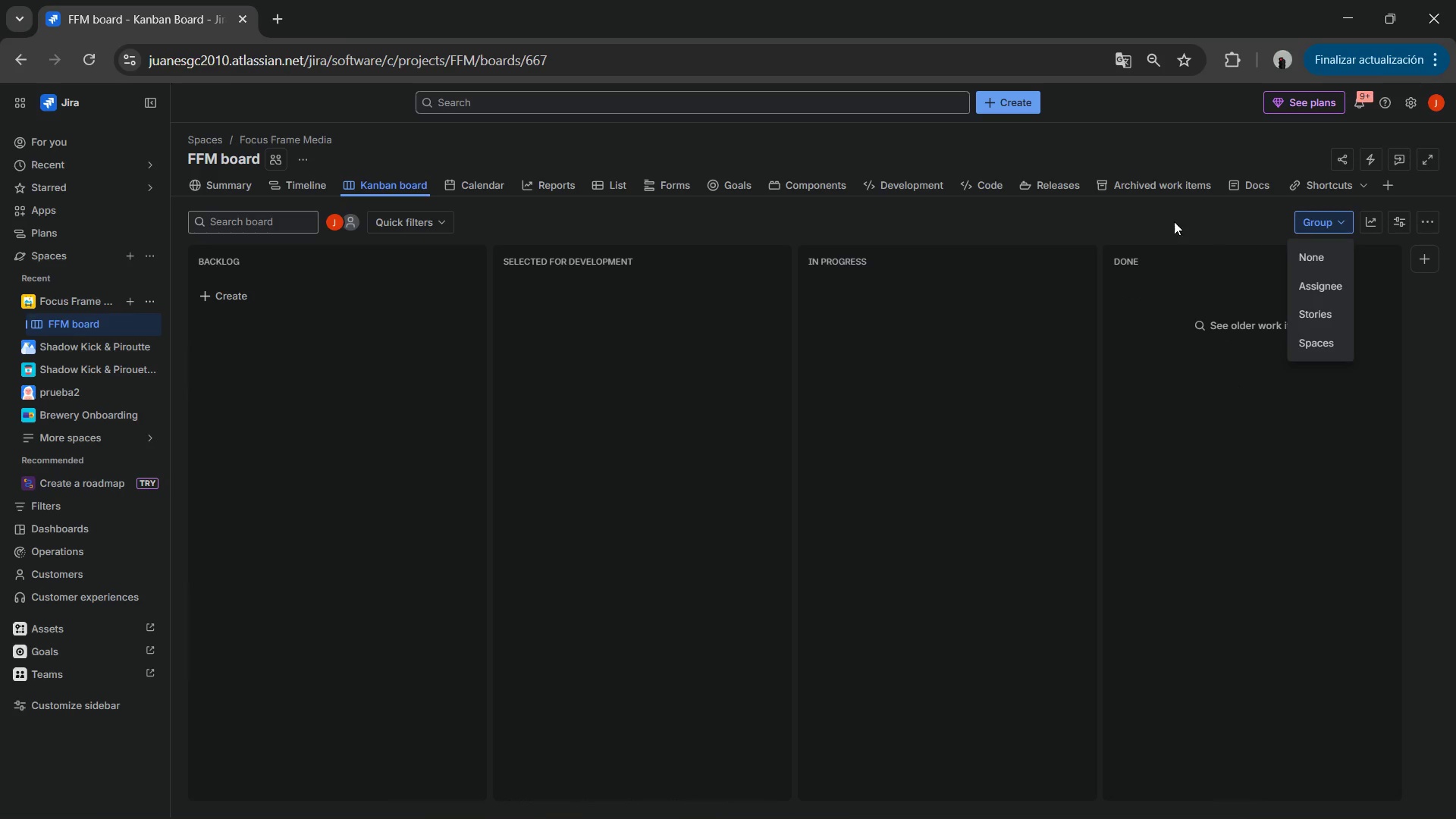 
left_click([1159, 223])
 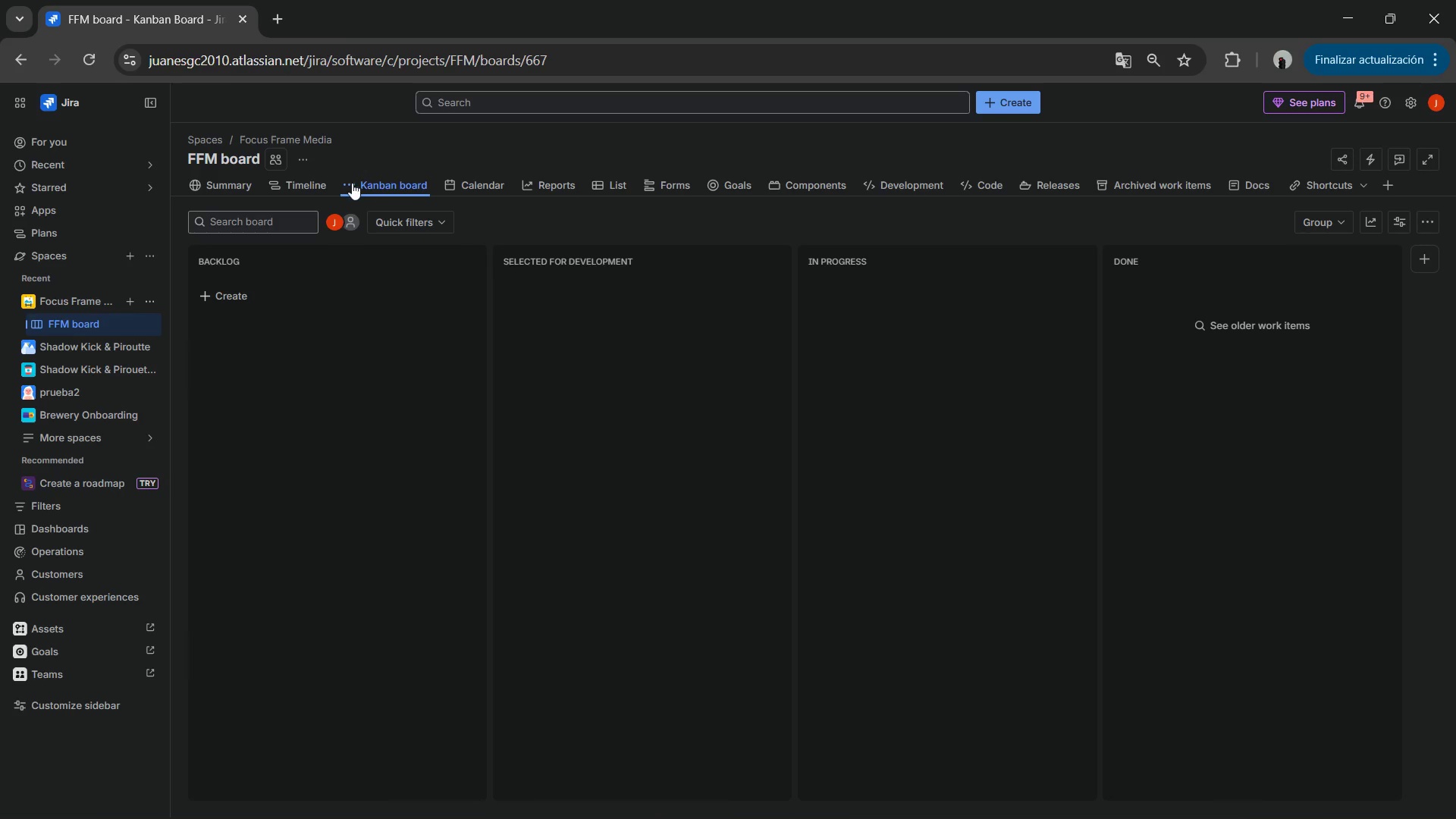 
left_click([346, 181])
 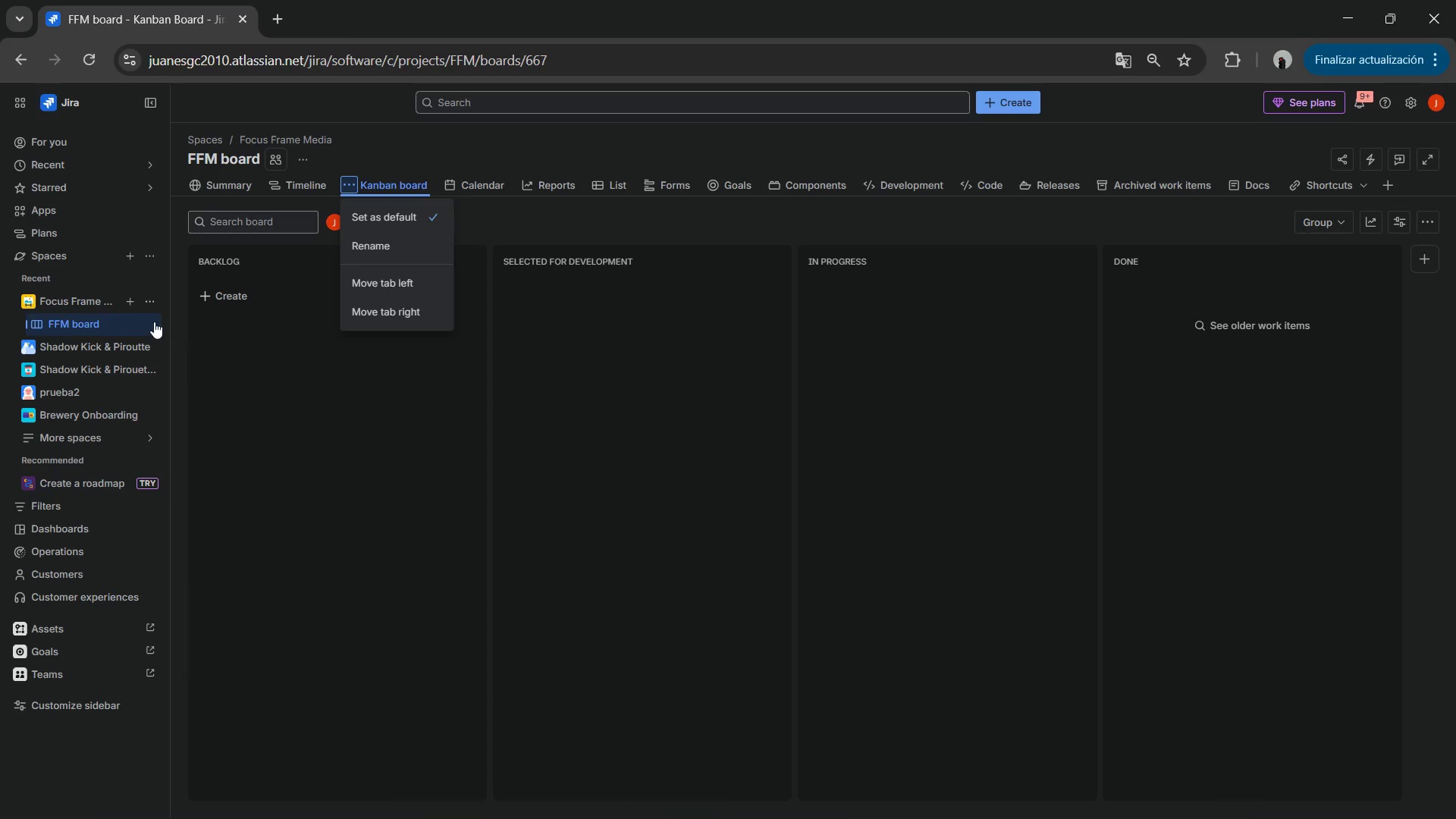 
left_click([143, 324])
 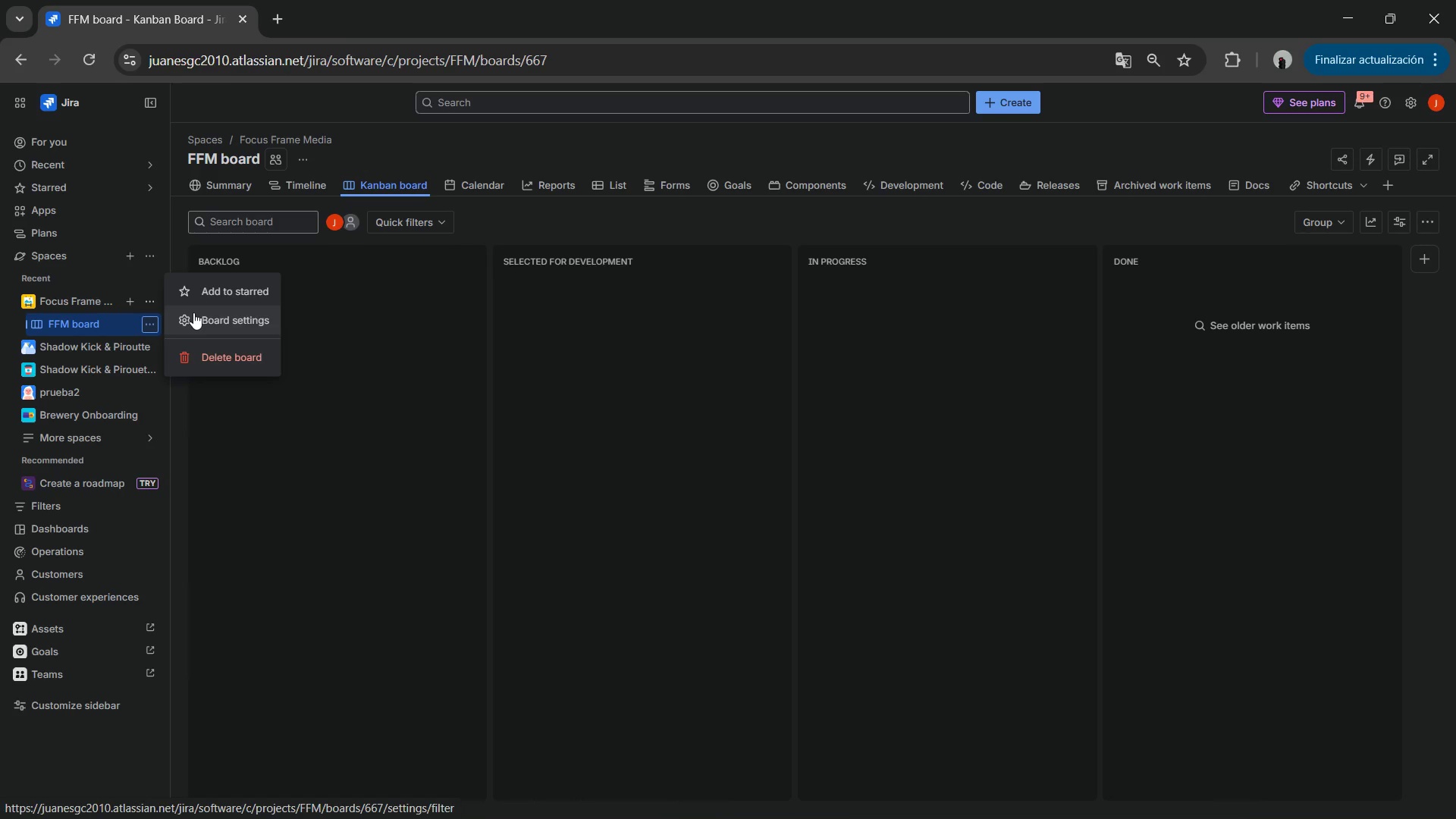 
left_click([193, 312])
 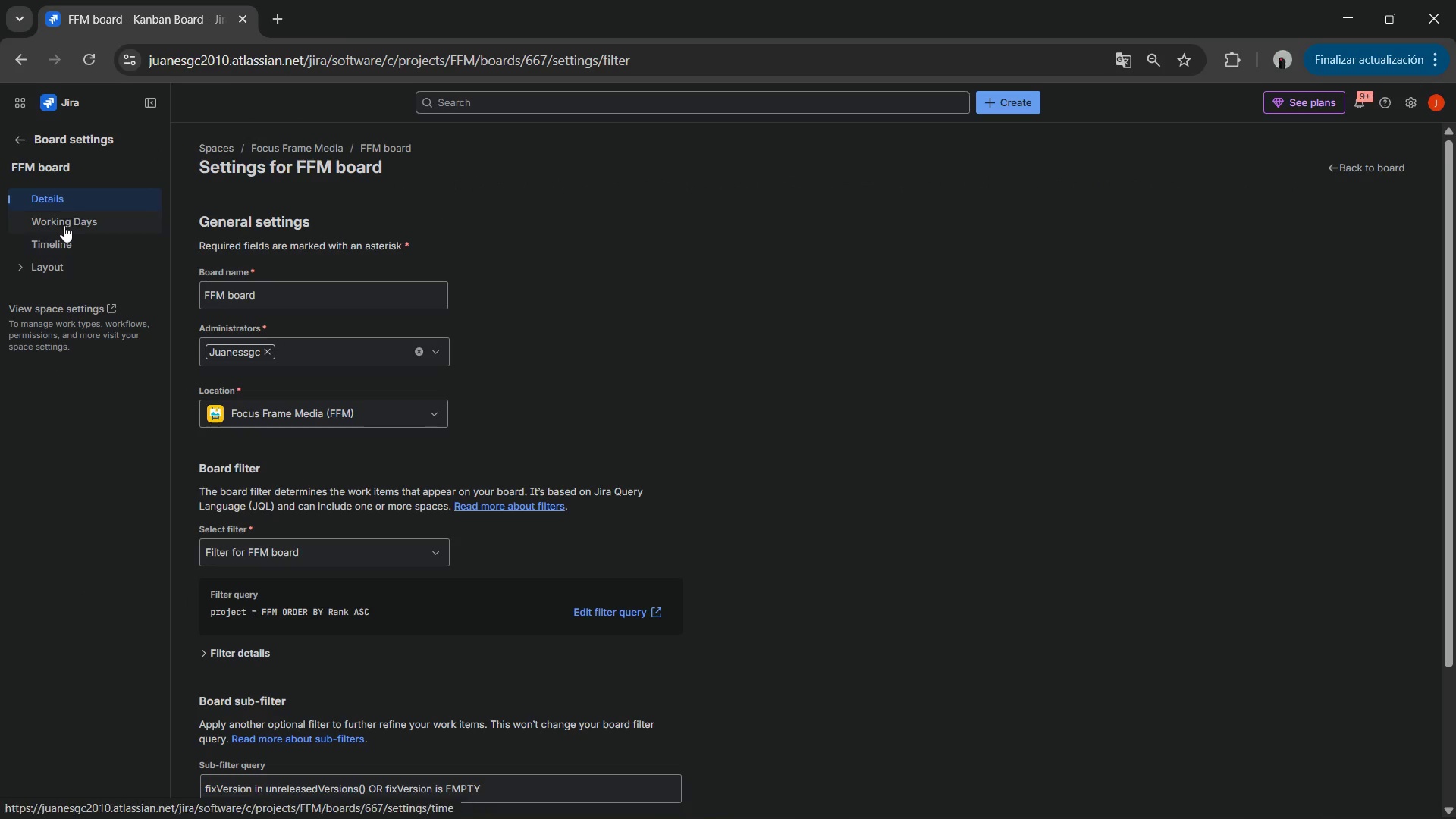 
scroll: coordinate [344, 358], scroll_direction: down, amount: 3.0
 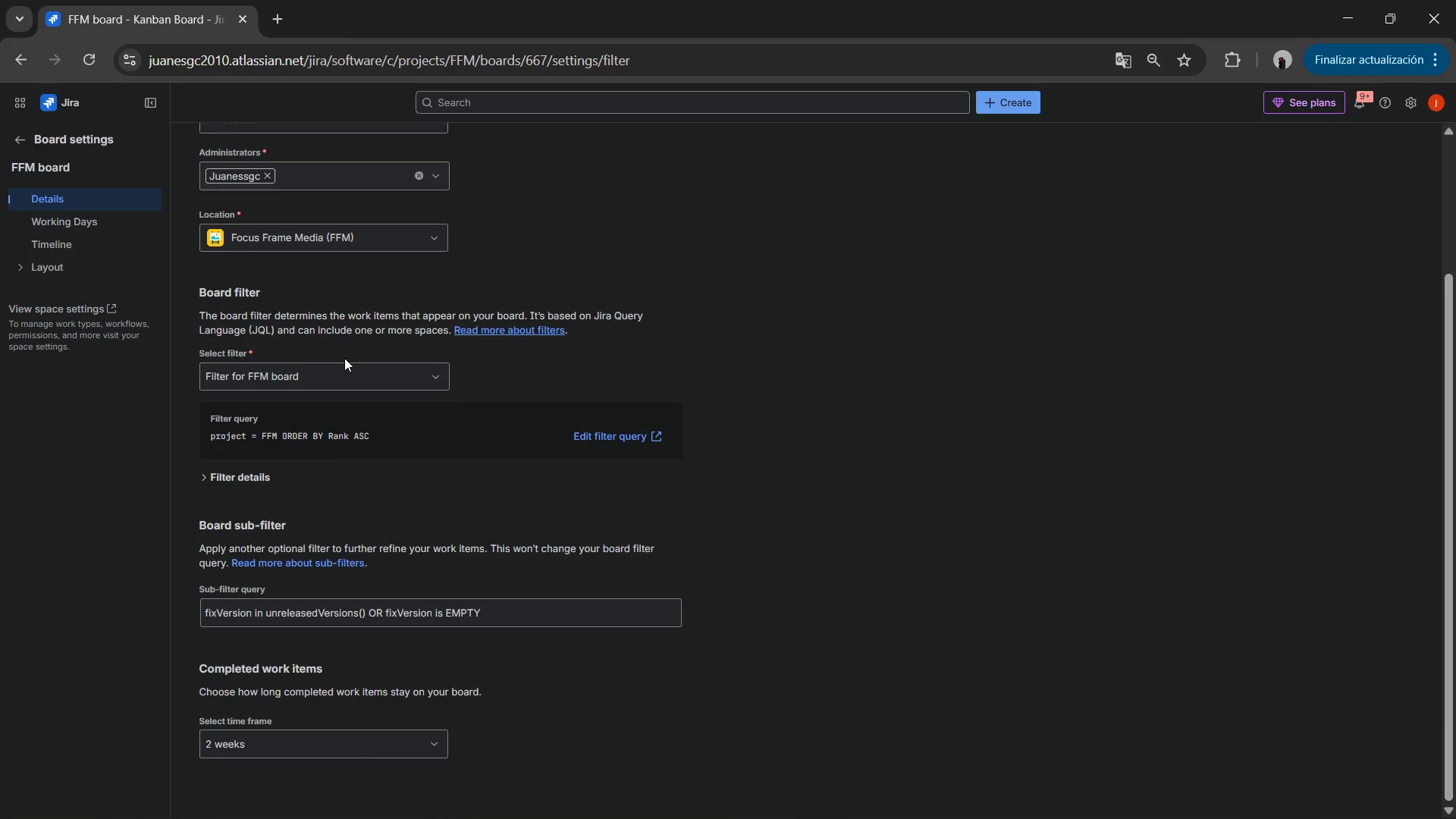 
scroll: coordinate [344, 358], scroll_direction: up, amount: 3.0
 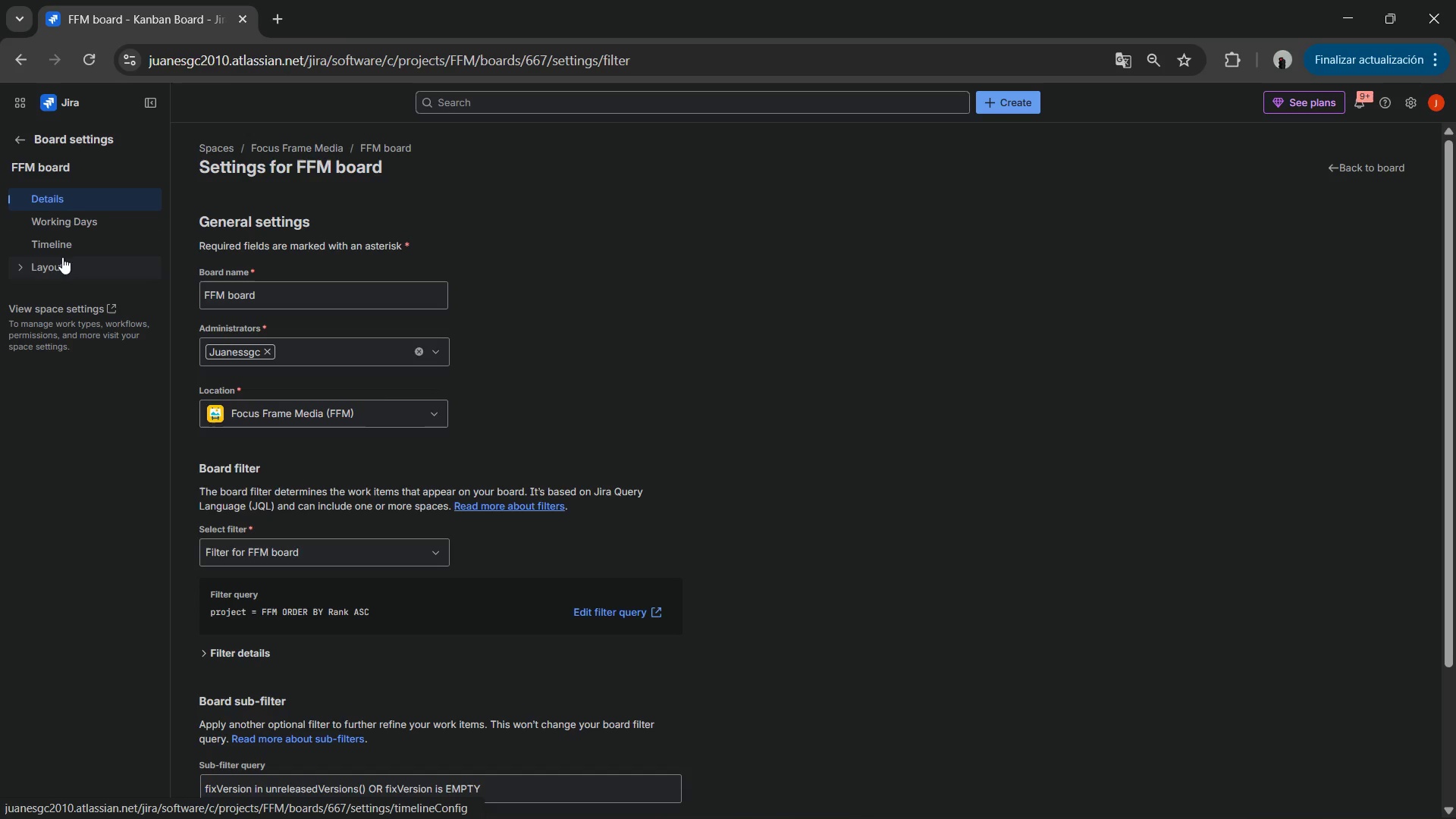 
left_click([42, 257])
 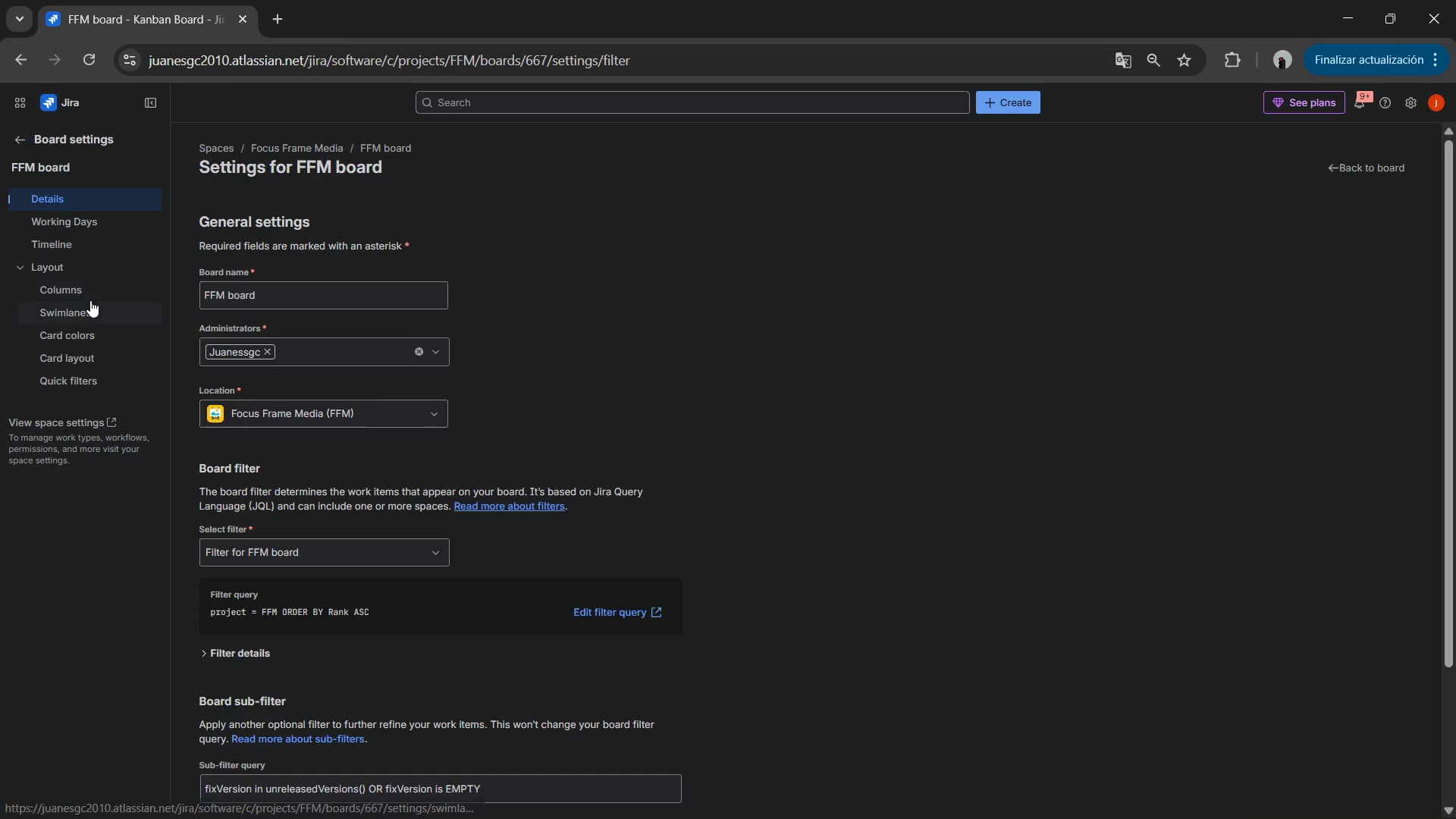 
left_click([84, 294])
 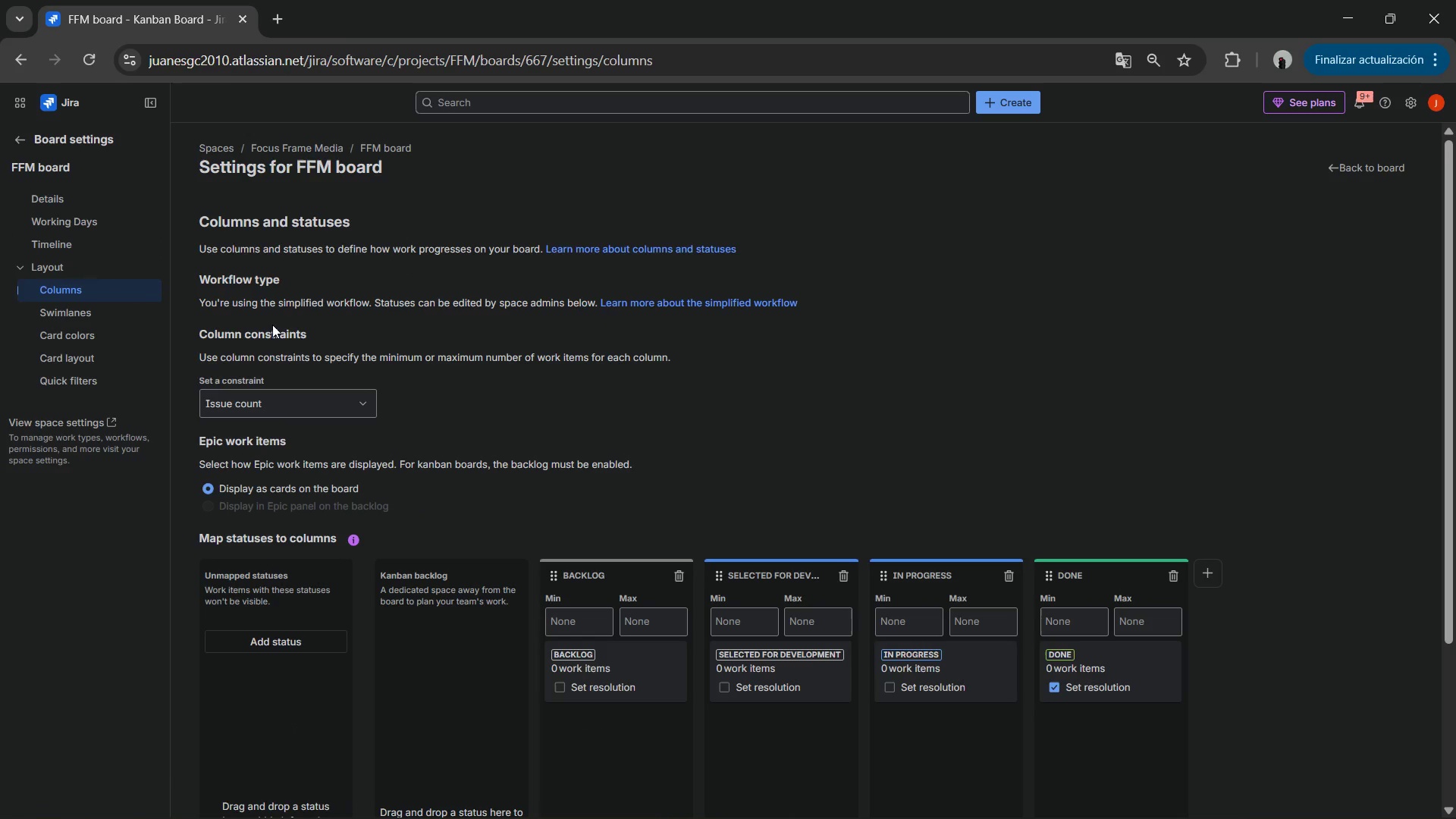 
scroll: coordinate [468, 378], scroll_direction: down, amount: 5.0
 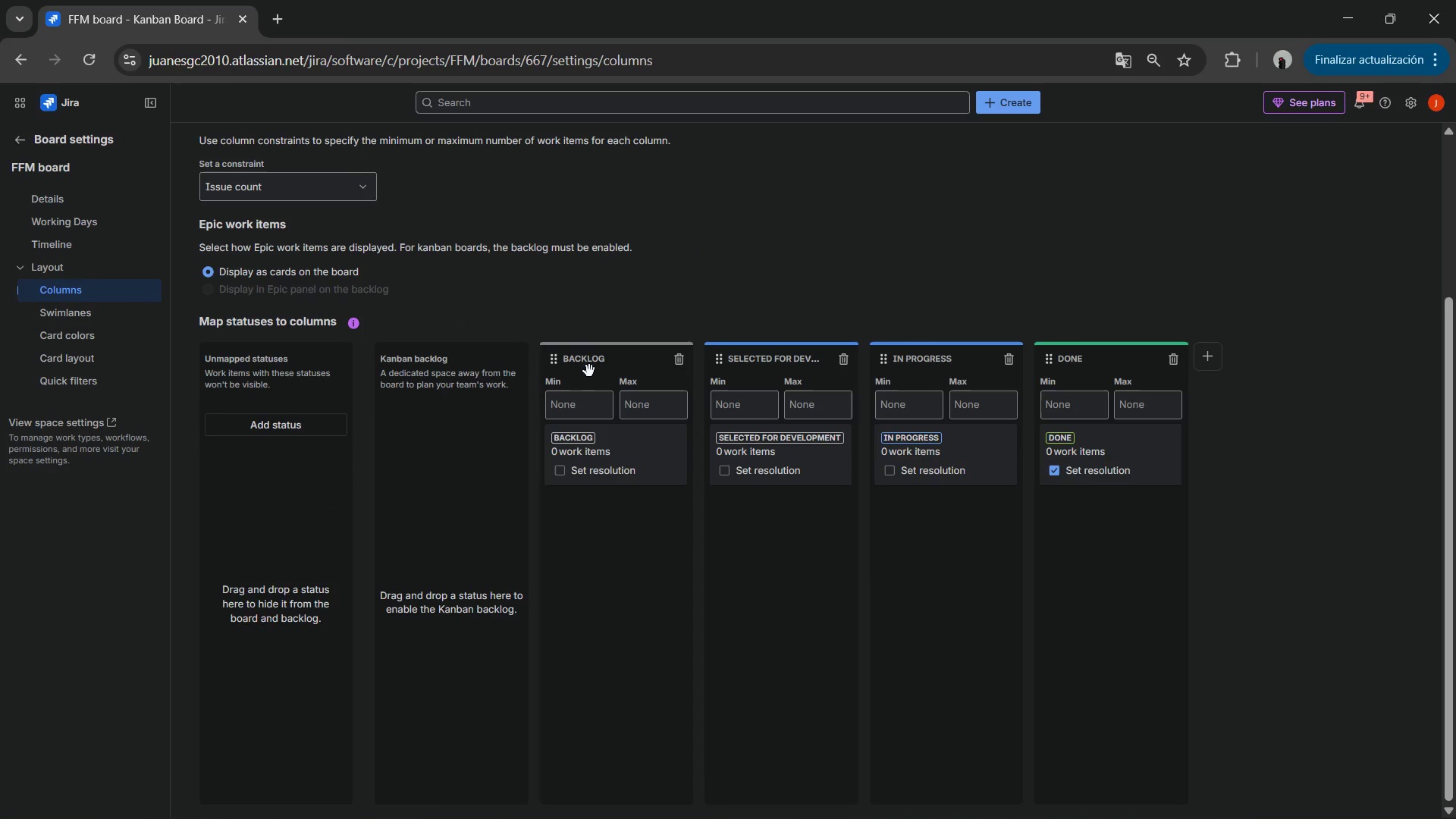 
left_click([607, 362])
 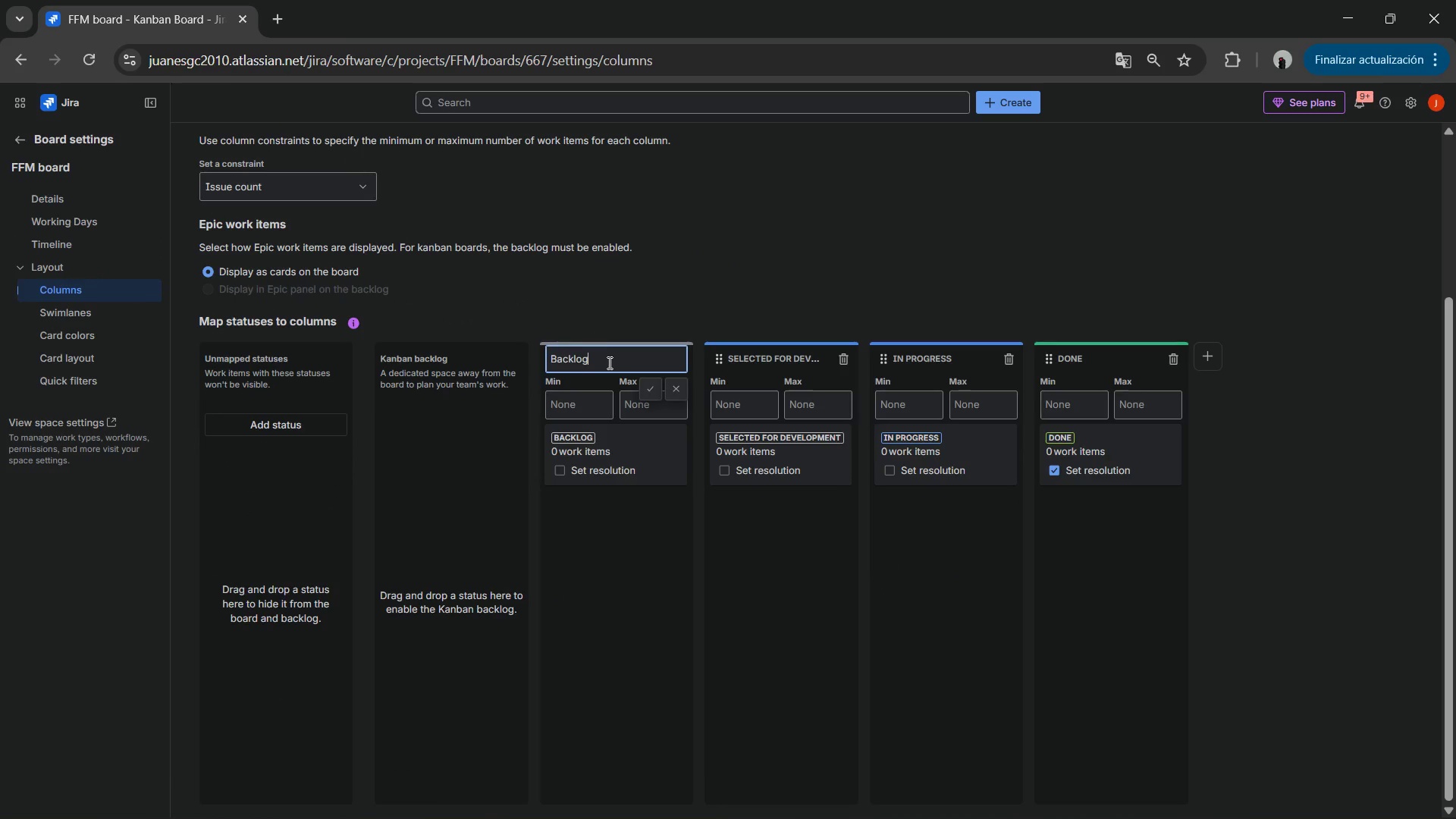 
double_click([608, 362])
 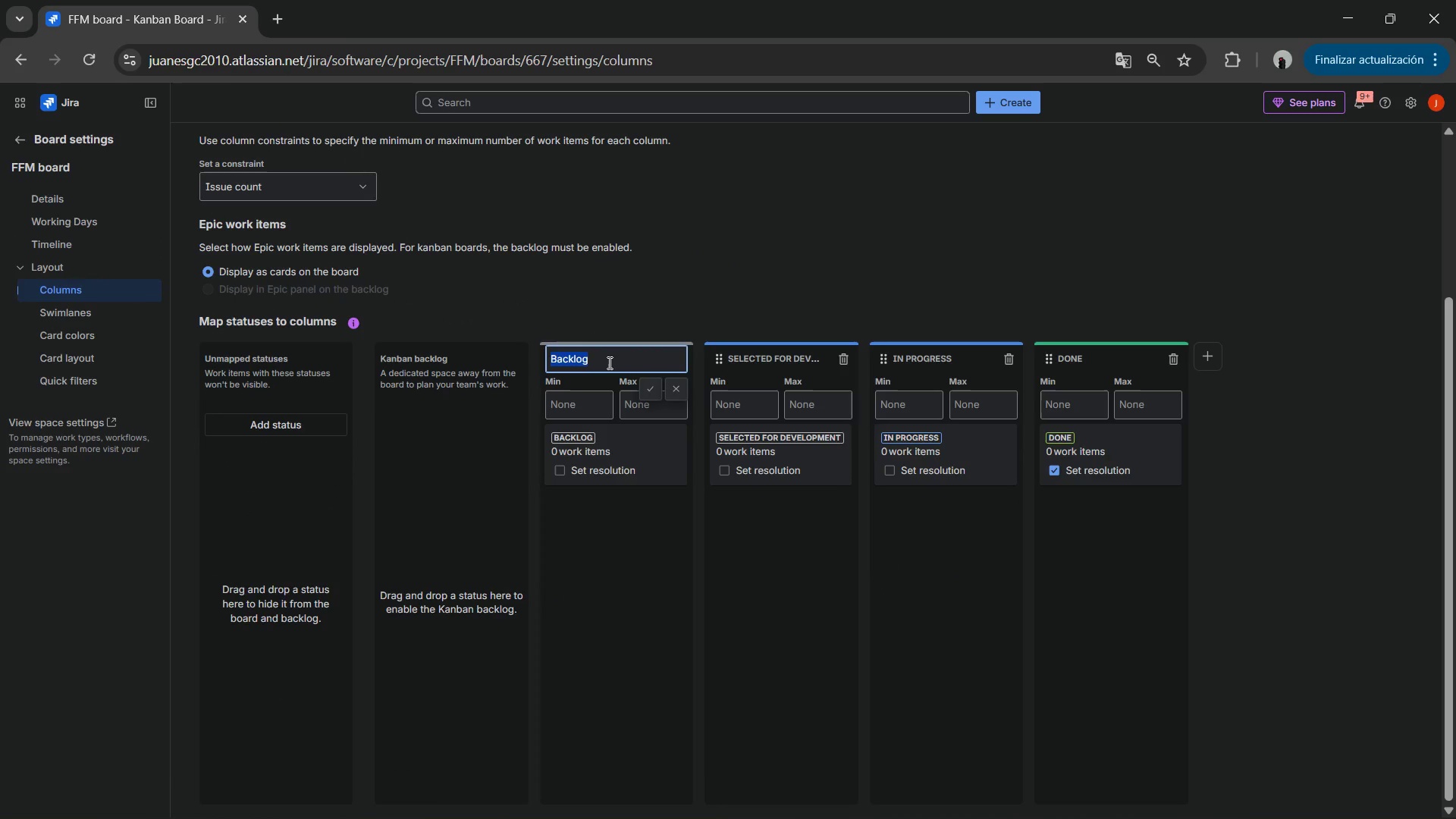 
triple_click([608, 362])
 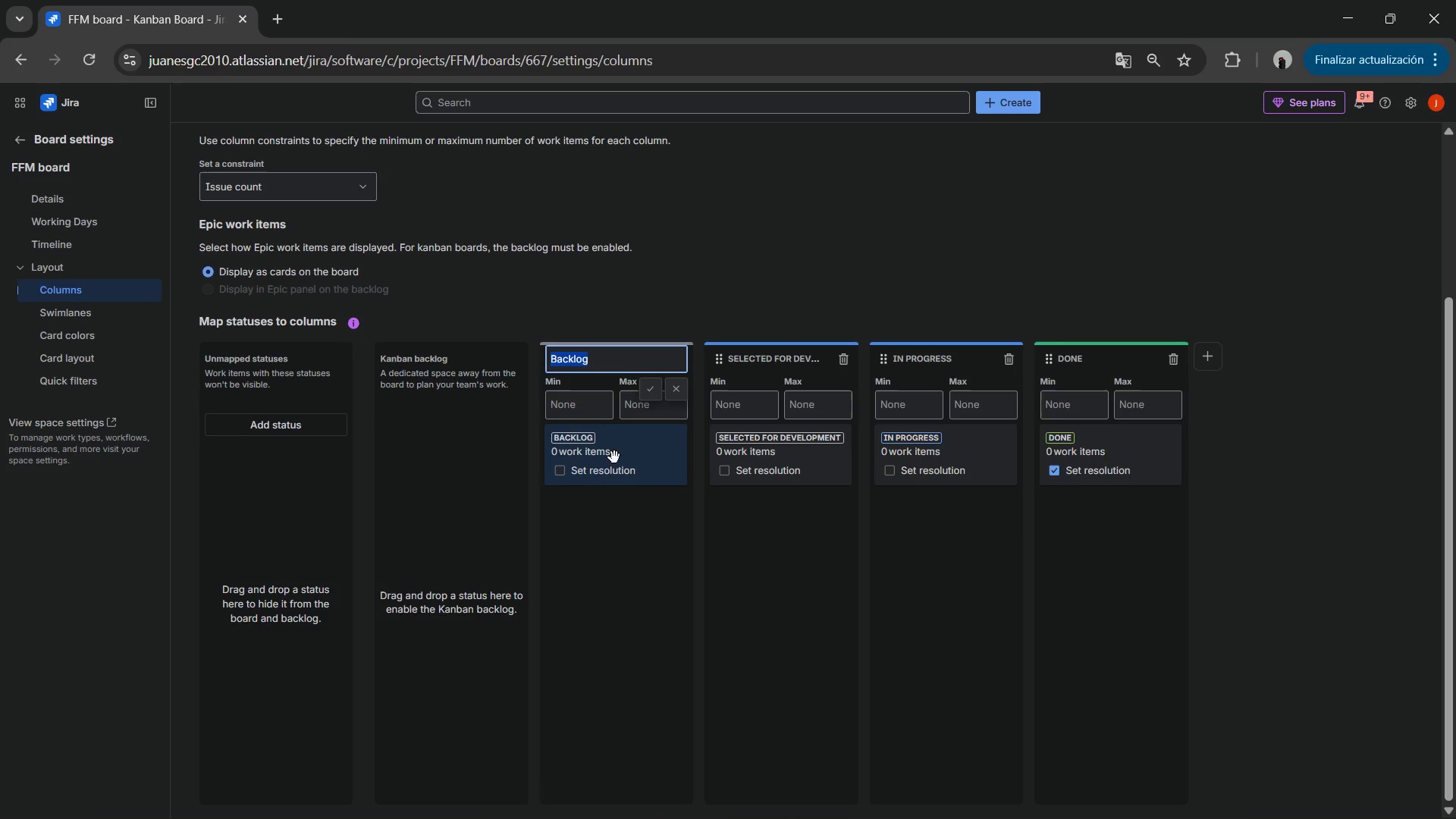 
left_click_drag(start_coordinate=[617, 451], to_coordinate=[623, 466])
 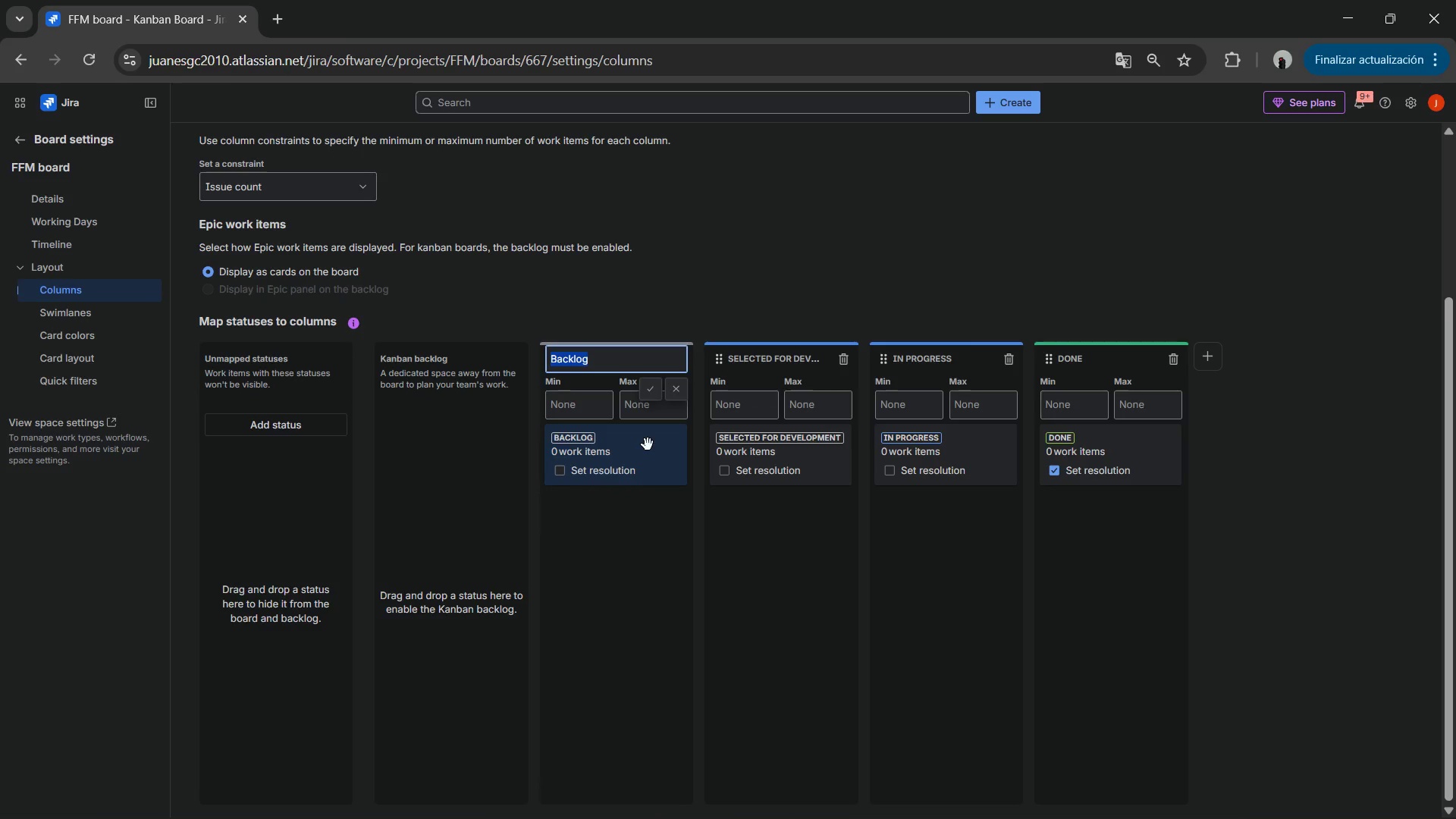 
left_click_drag(start_coordinate=[627, 449], to_coordinate=[326, 485])
 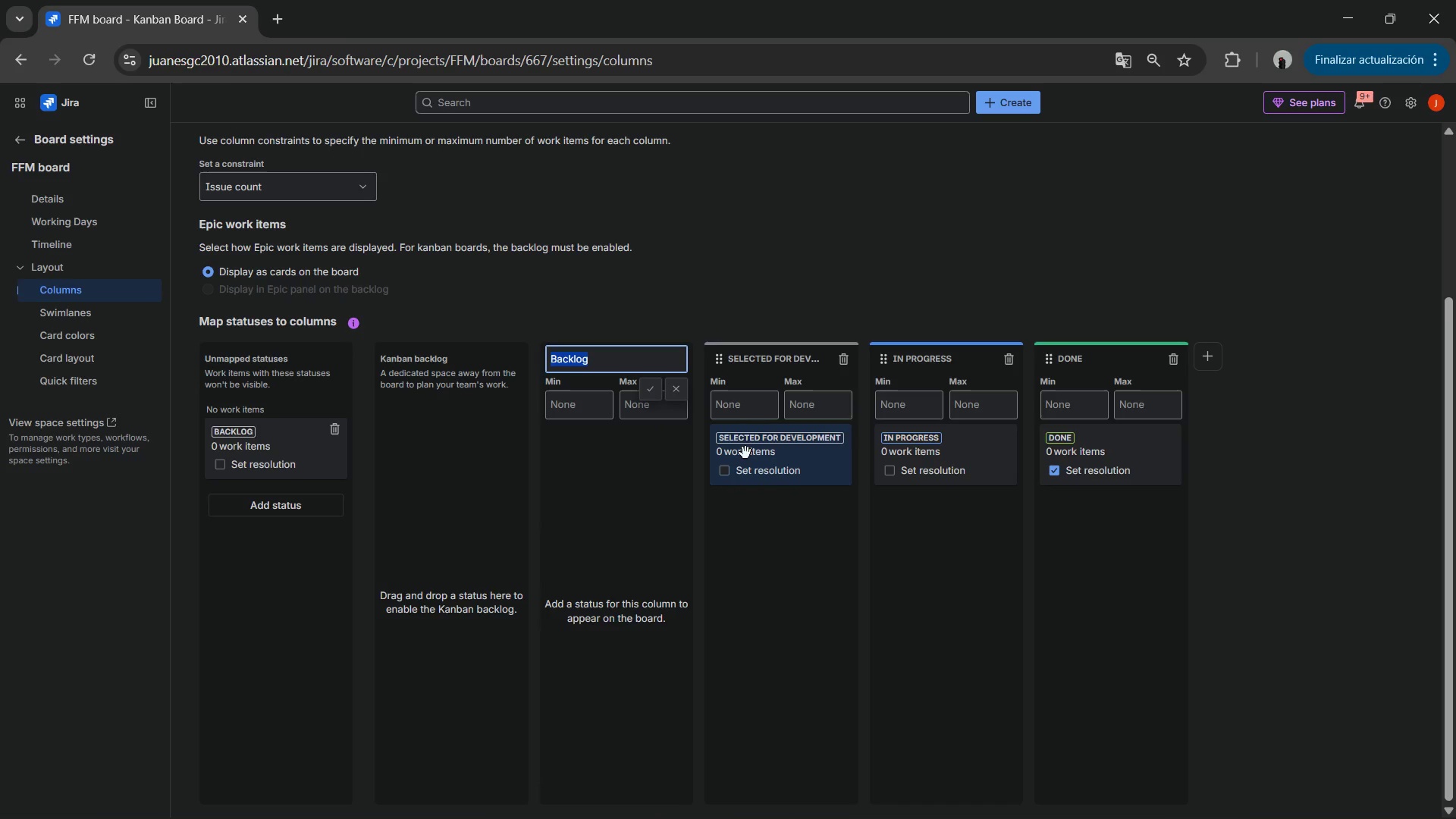 
left_click([745, 453])
 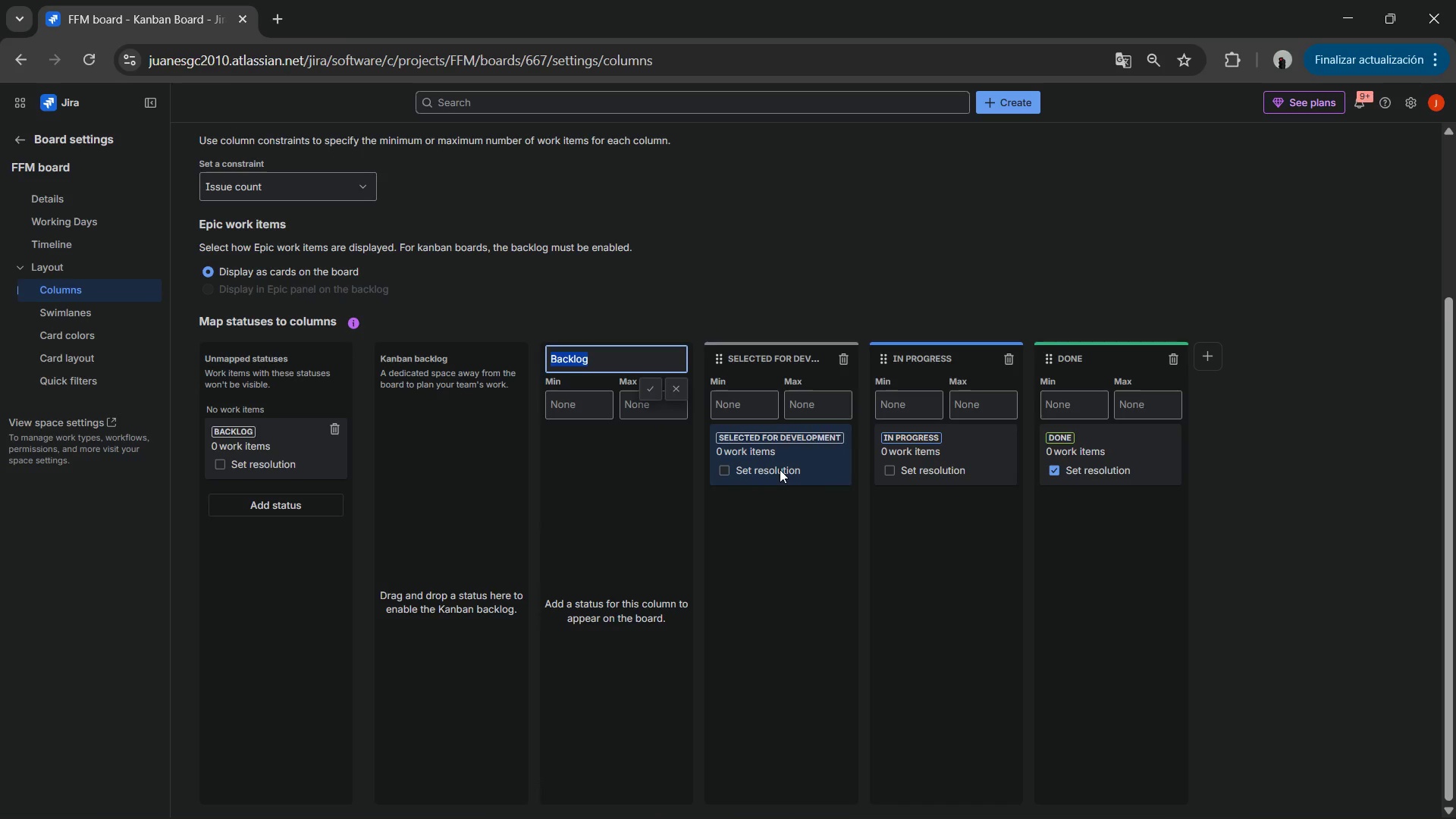 
left_click_drag(start_coordinate=[780, 469], to_coordinate=[318, 546])
 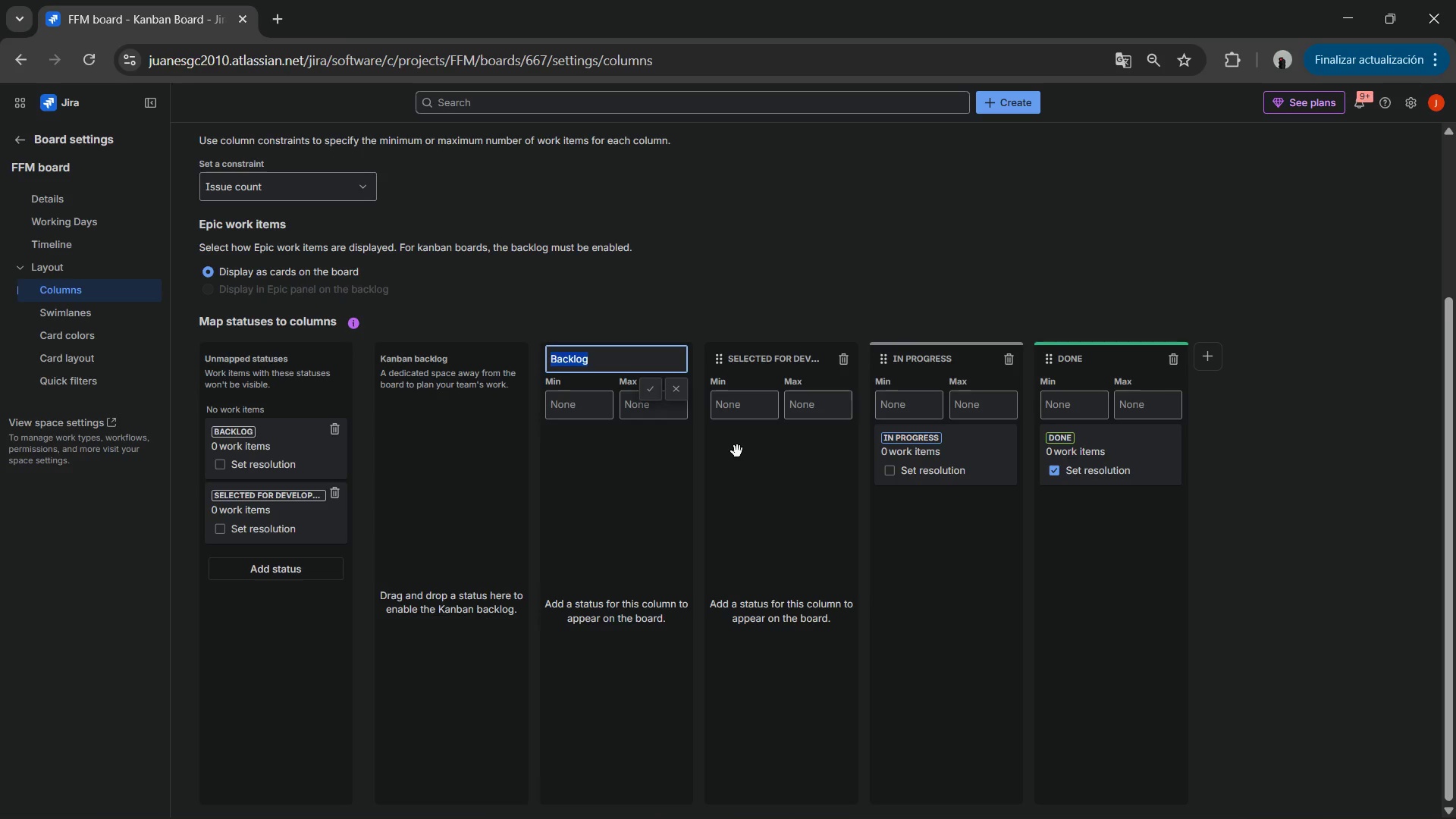 
left_click([752, 482])
 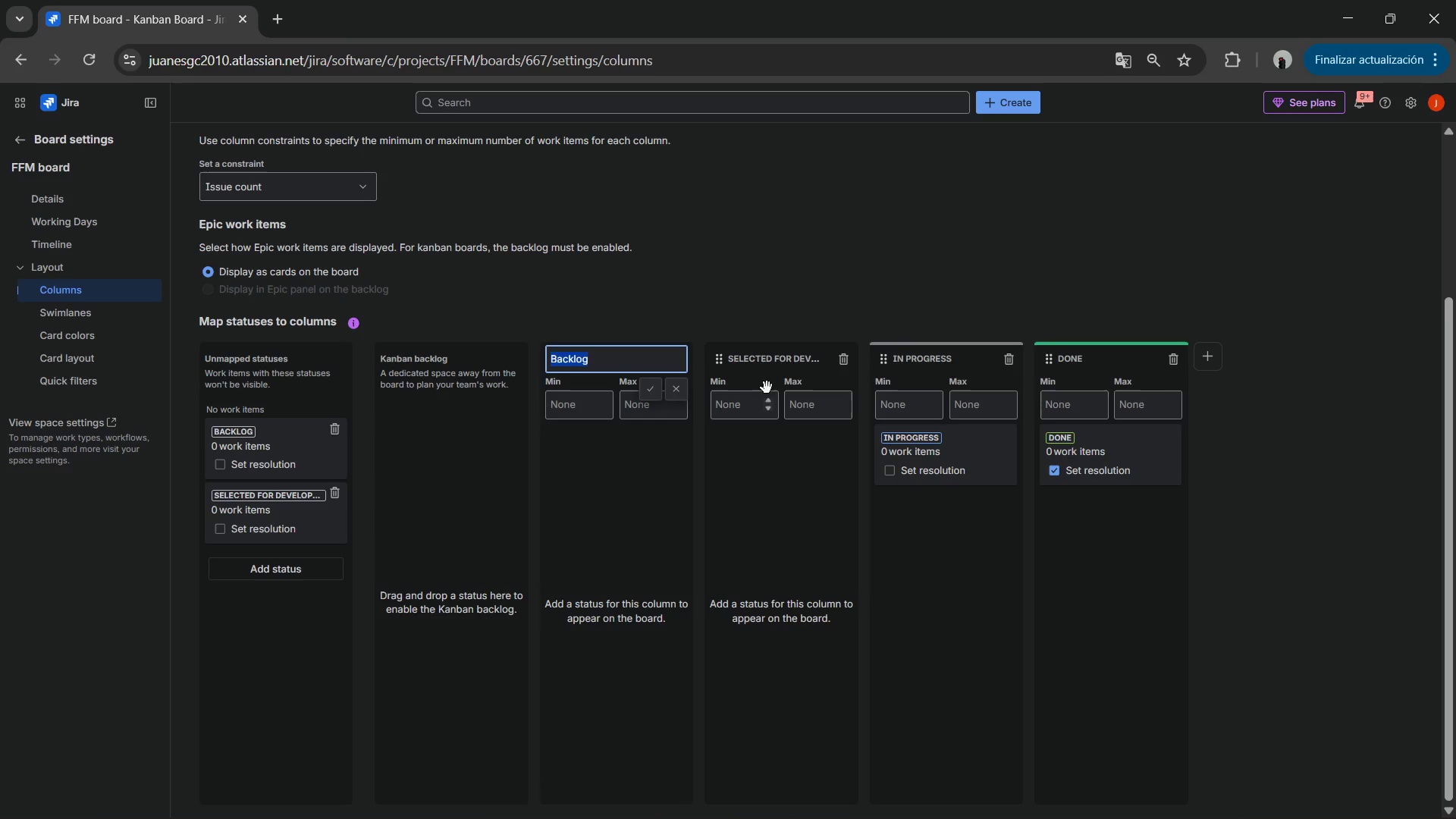 
mouse_move([849, 364])
 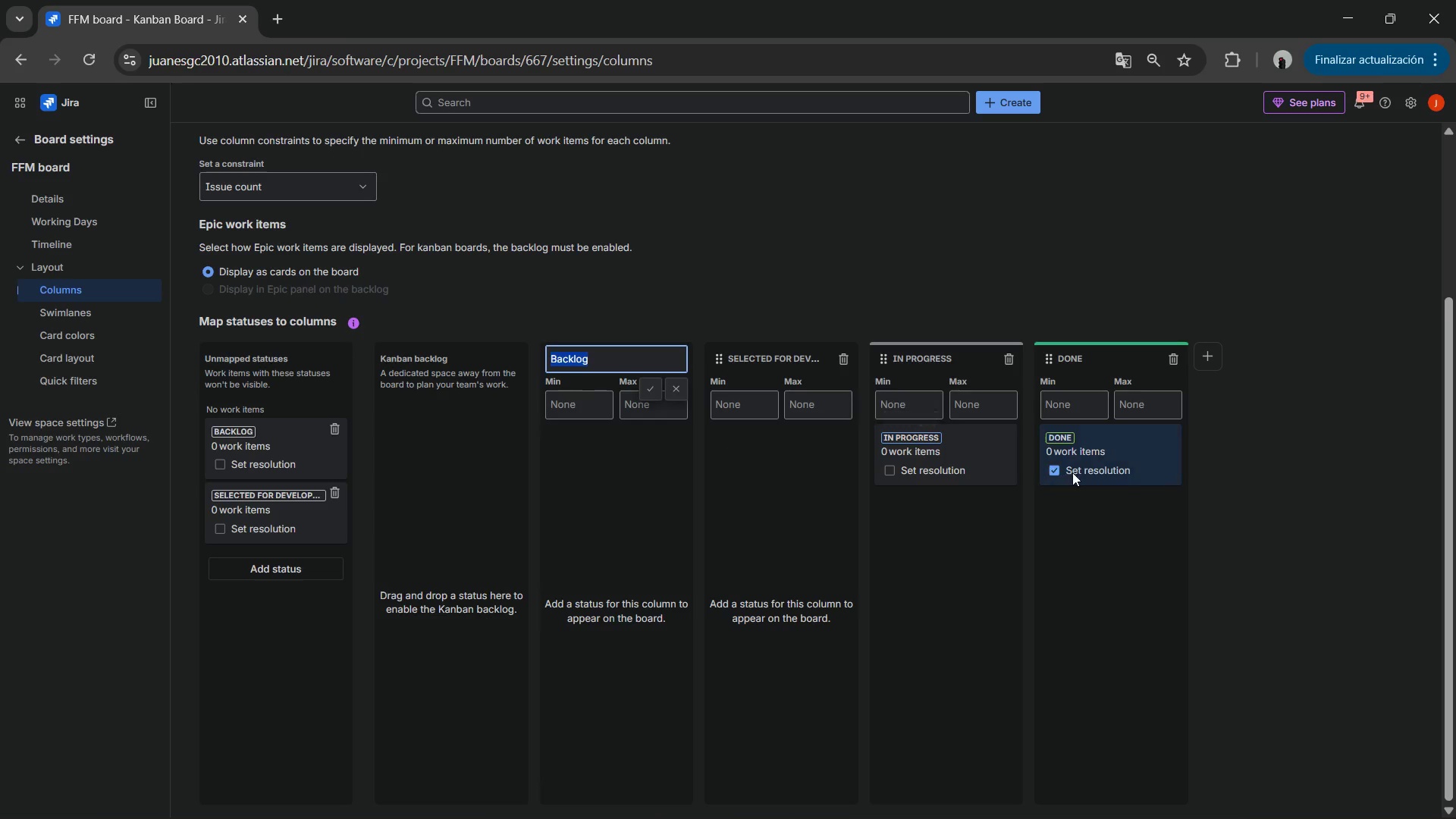 
left_click_drag(start_coordinate=[1077, 469], to_coordinate=[284, 615])
 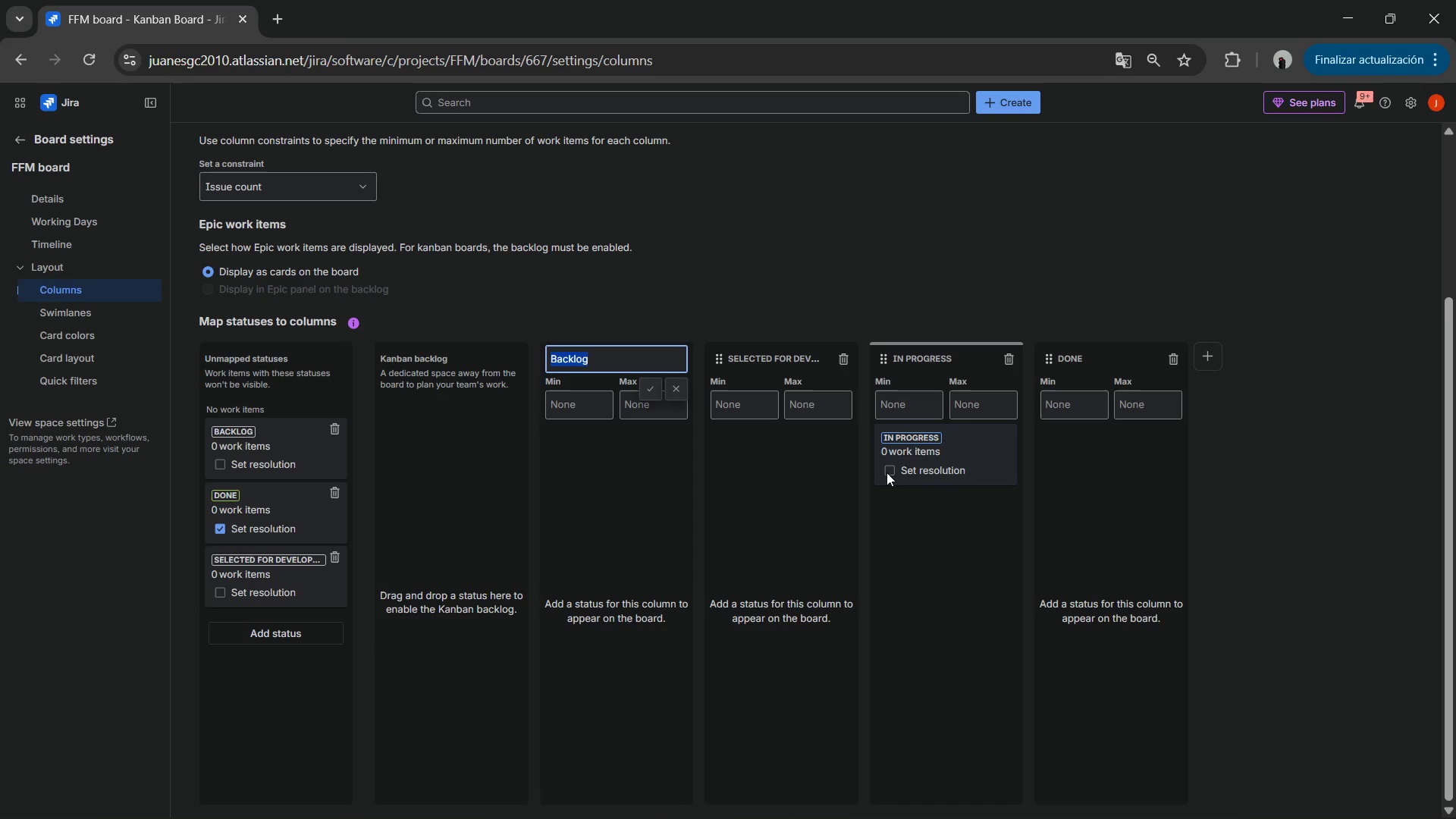 
left_click_drag(start_coordinate=[912, 459], to_coordinate=[289, 643])
 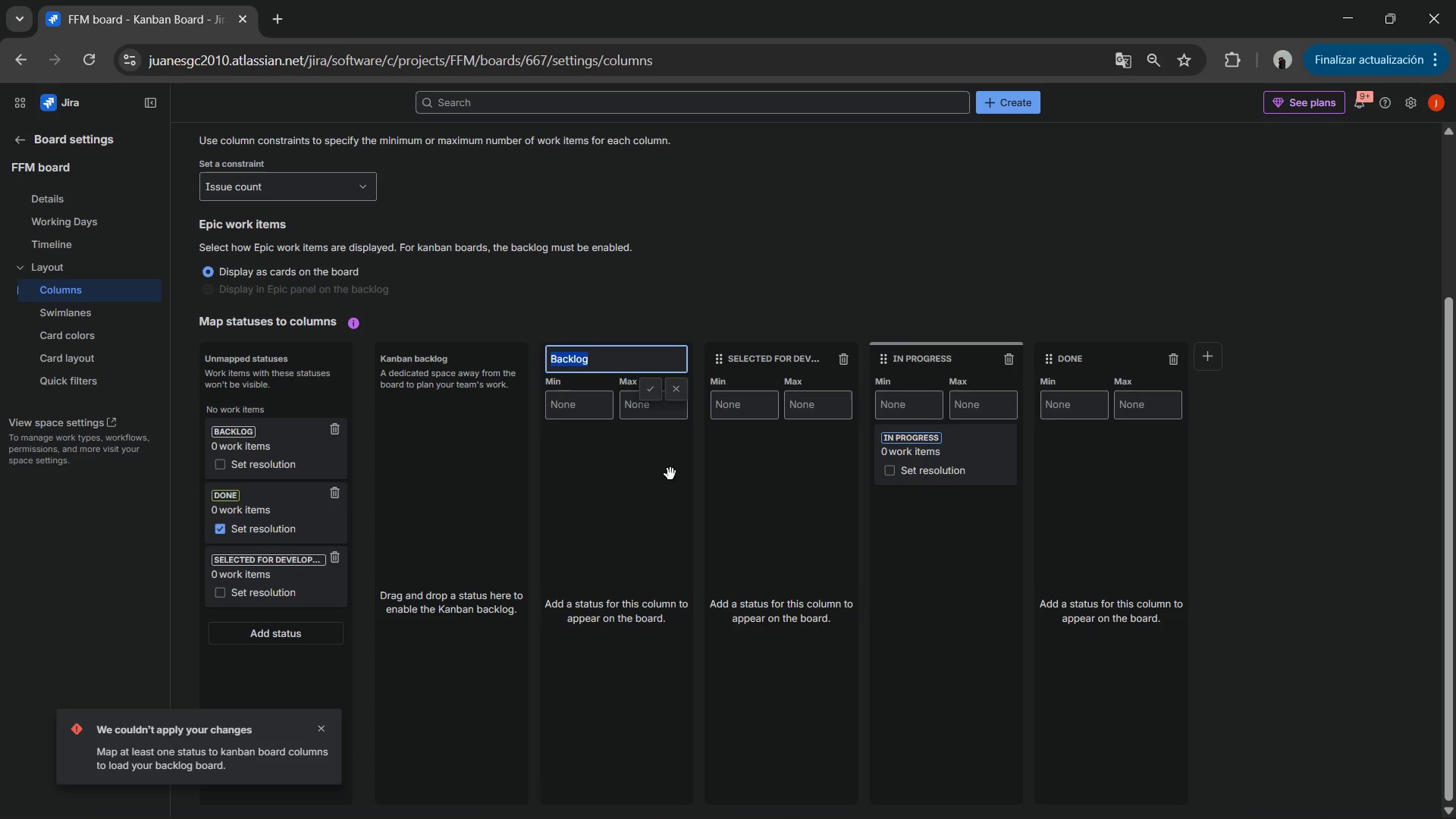 
left_click_drag(start_coordinate=[917, 461], to_coordinate=[335, 635])
 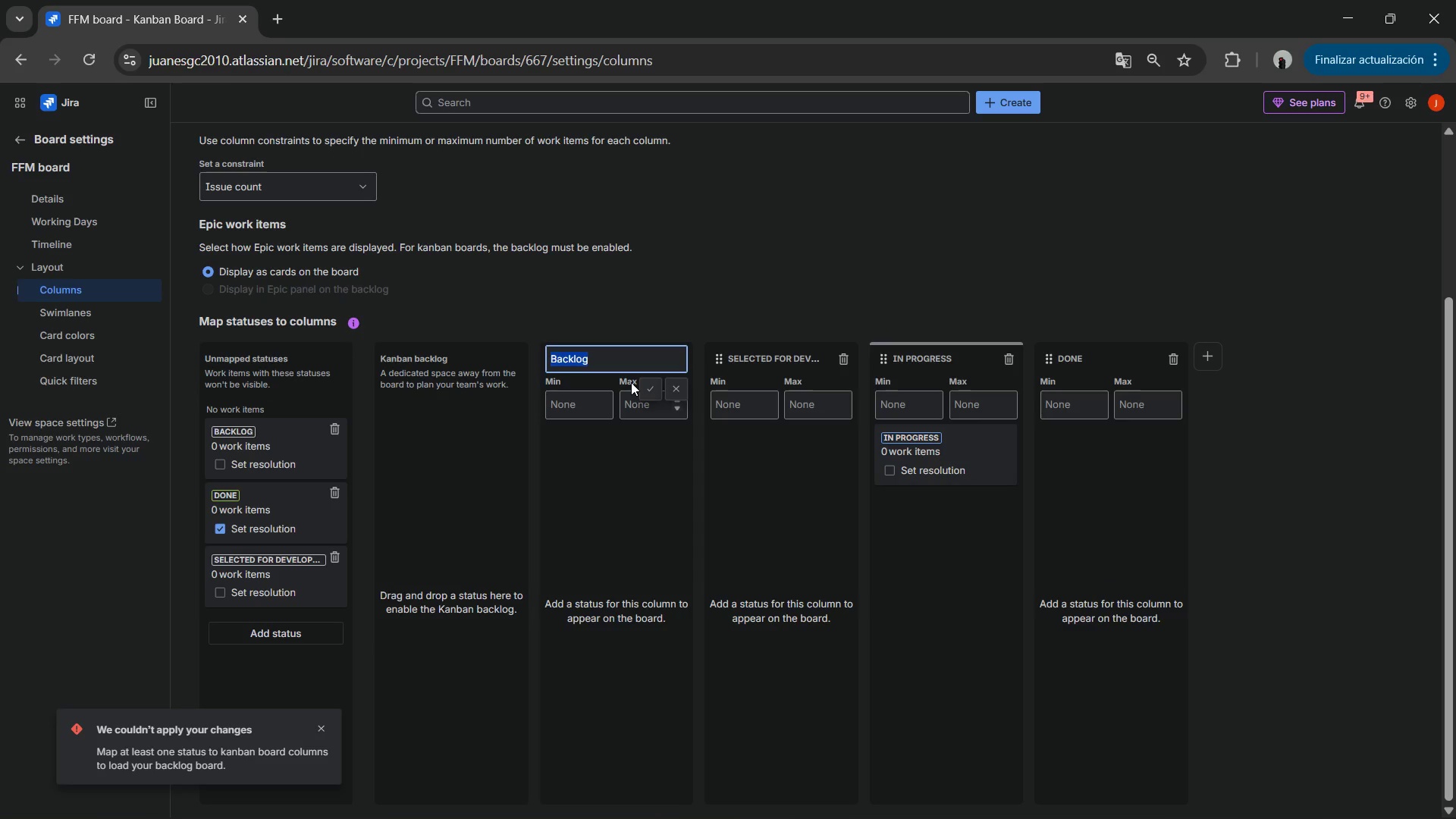 
type(Scheduled)
key(Escape)
 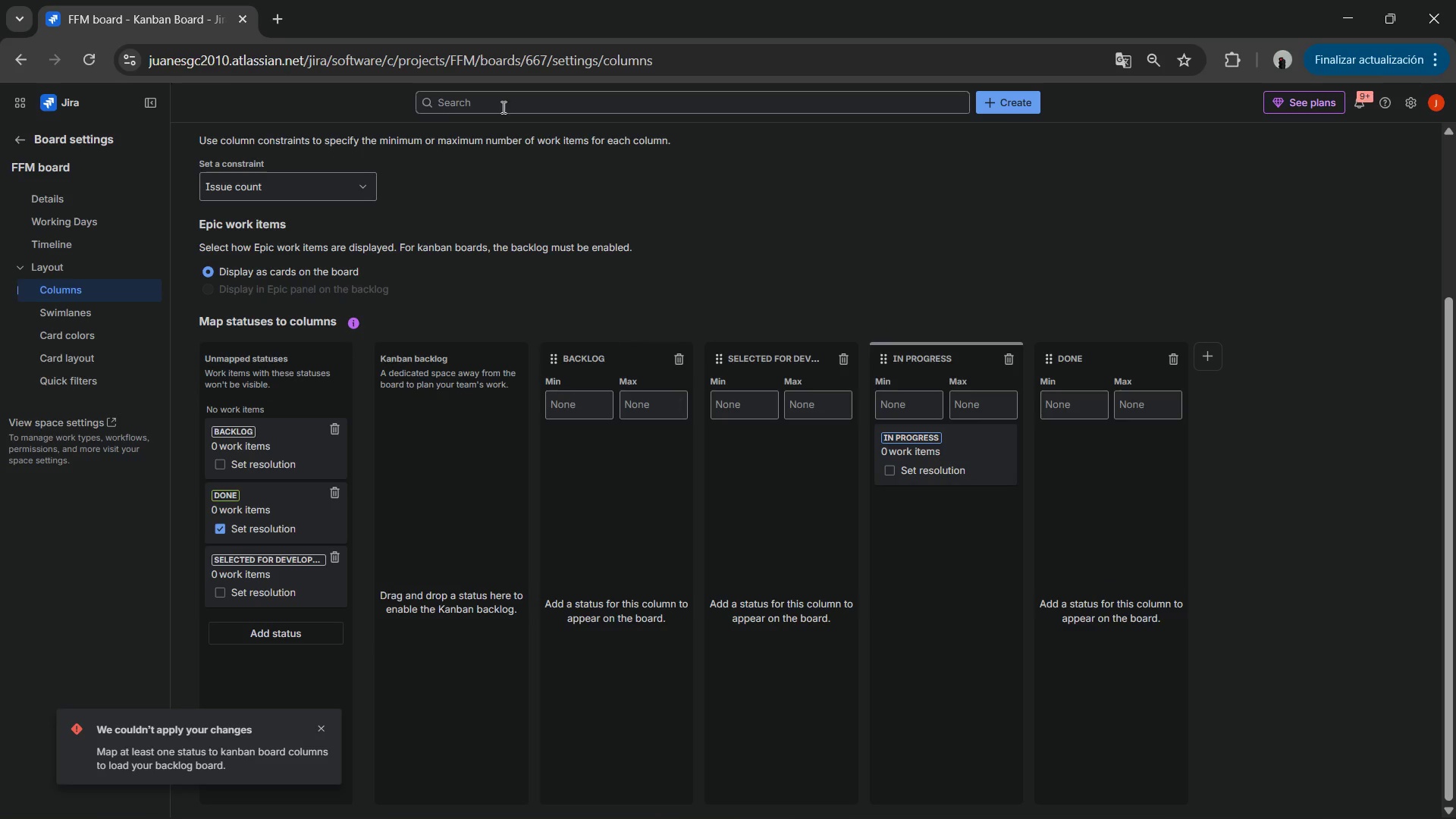 
key(Escape)
 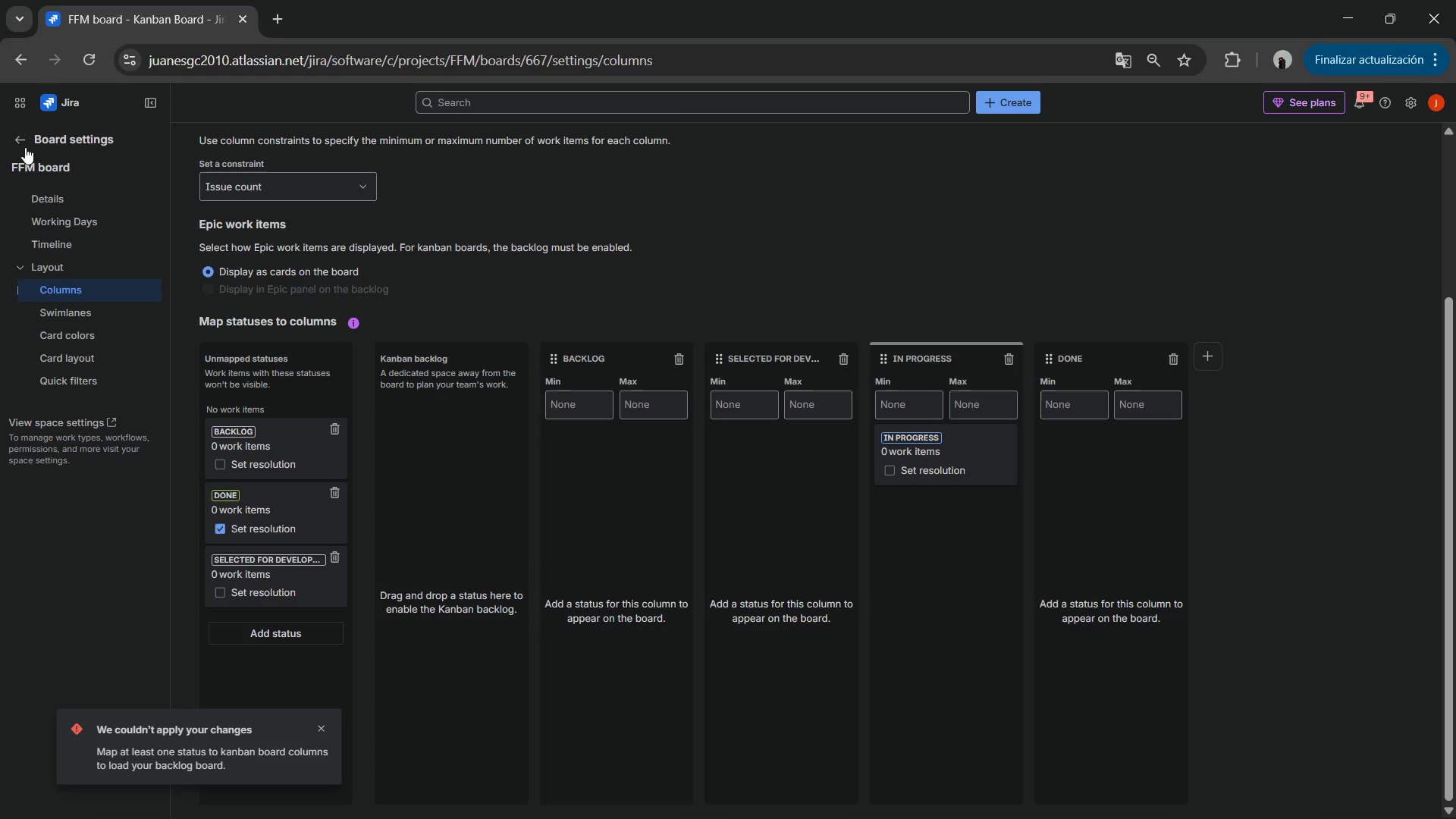 
double_click([21, 145])
 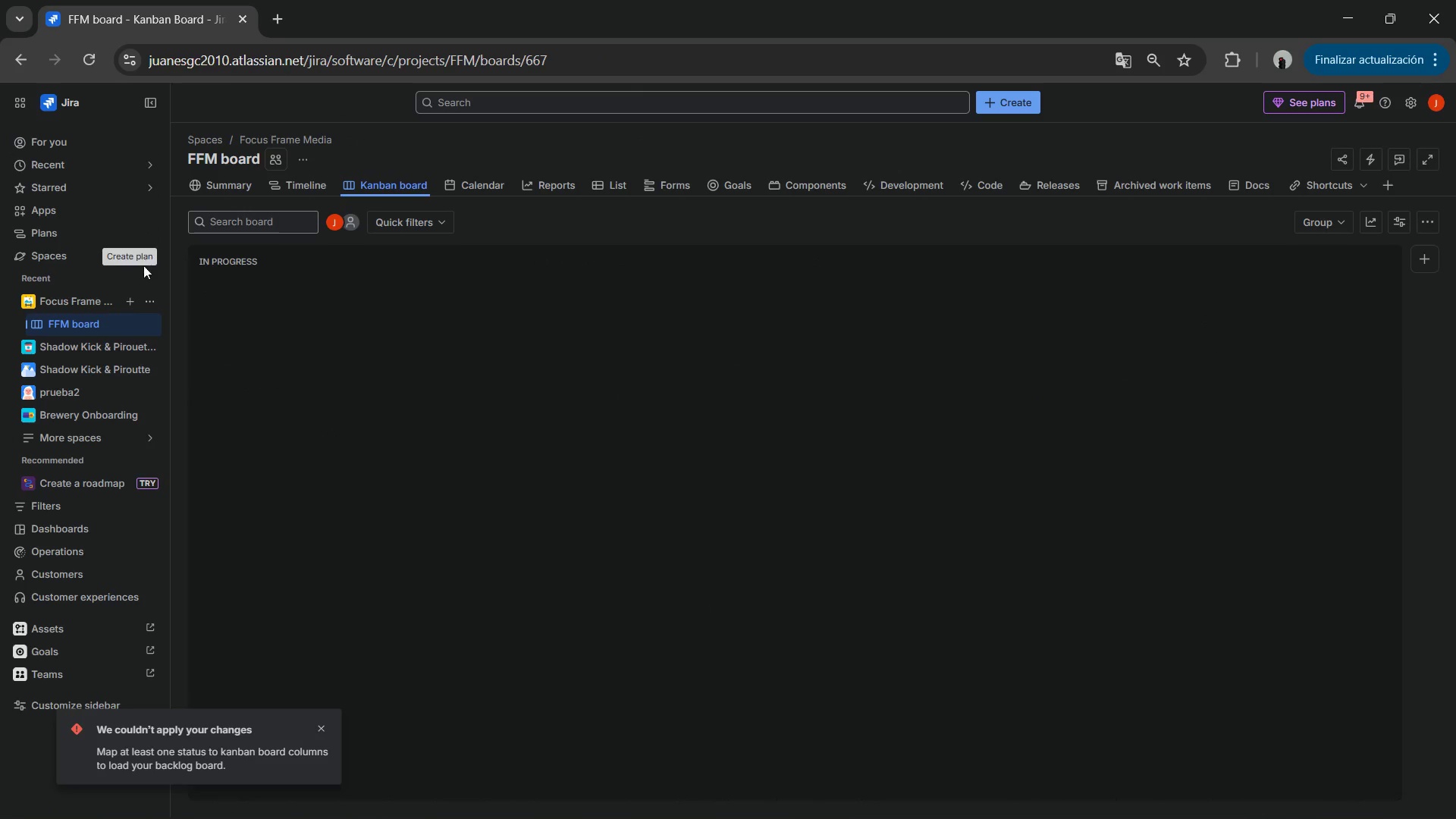 
left_click([151, 297])
 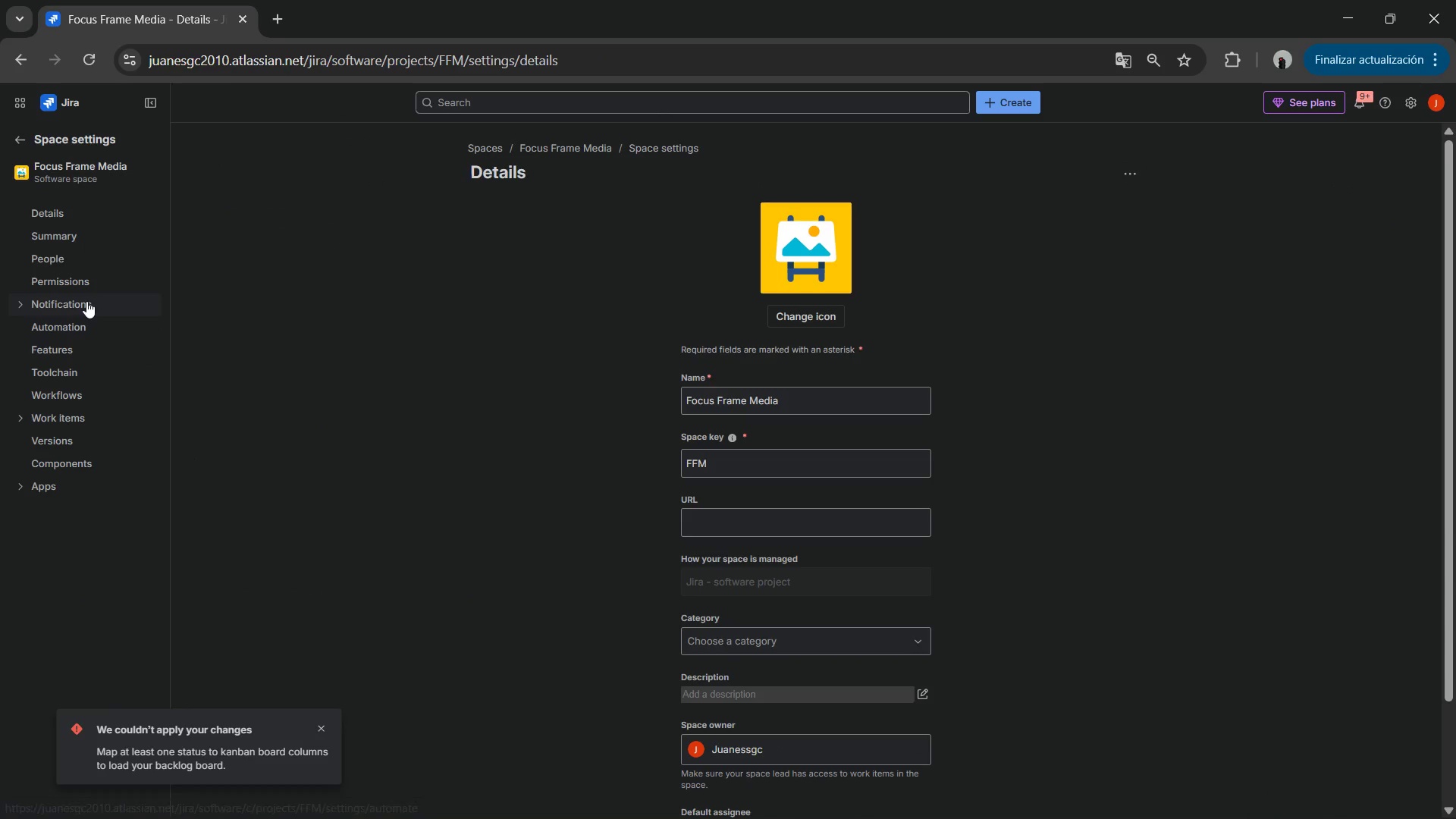 
wait(5.64)
 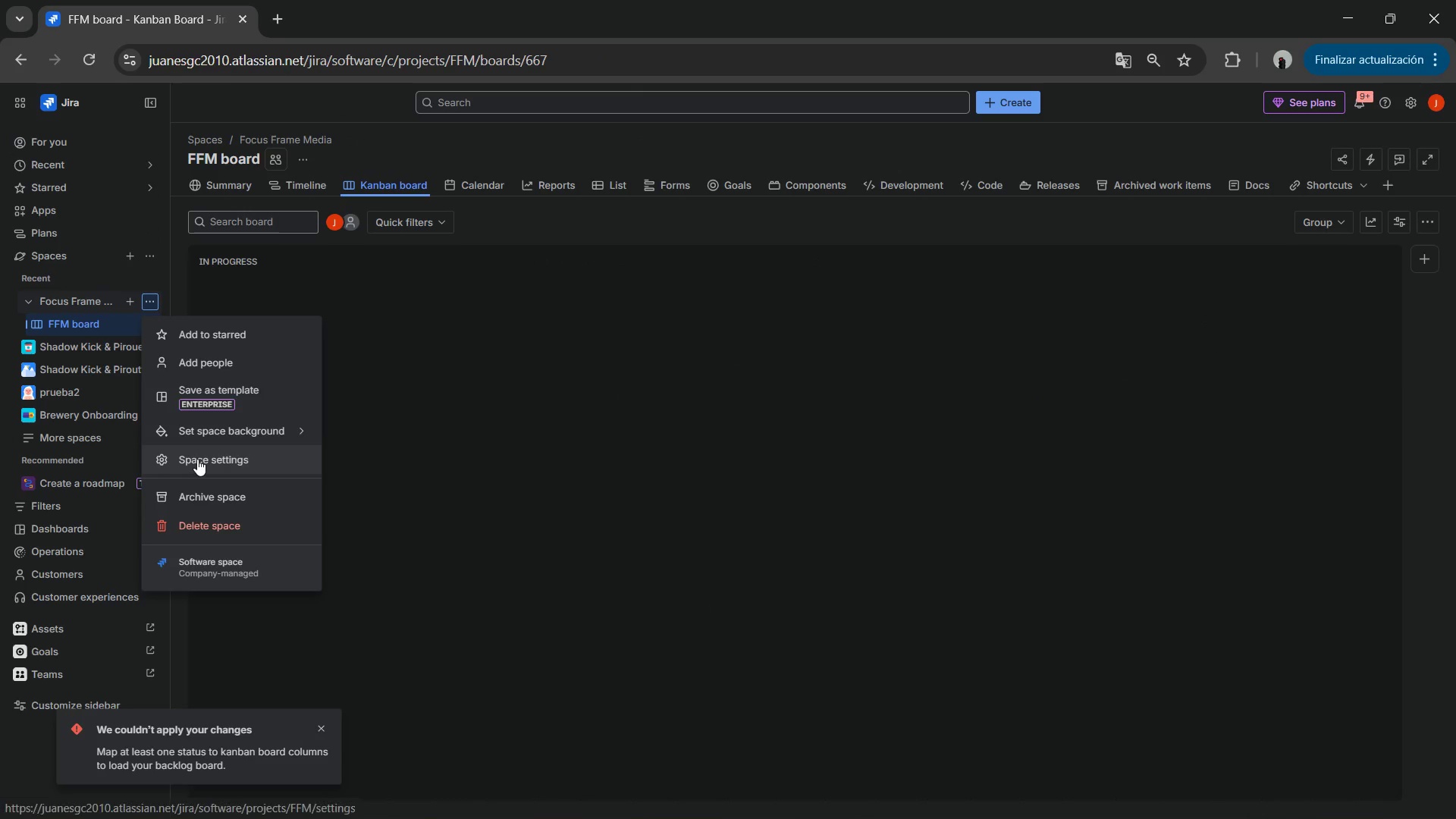 
left_click([65, 389])
 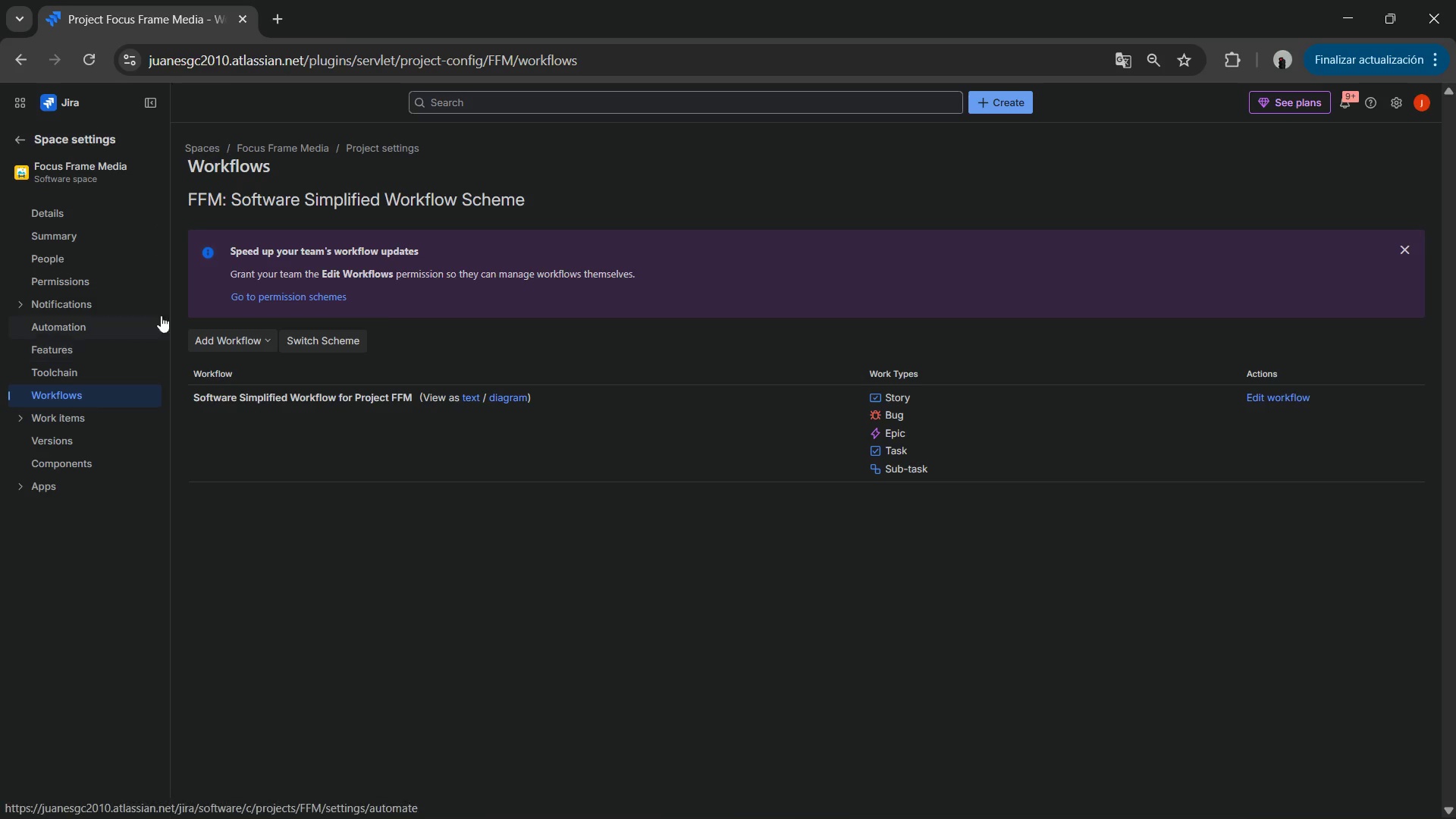 
wait(5.27)
 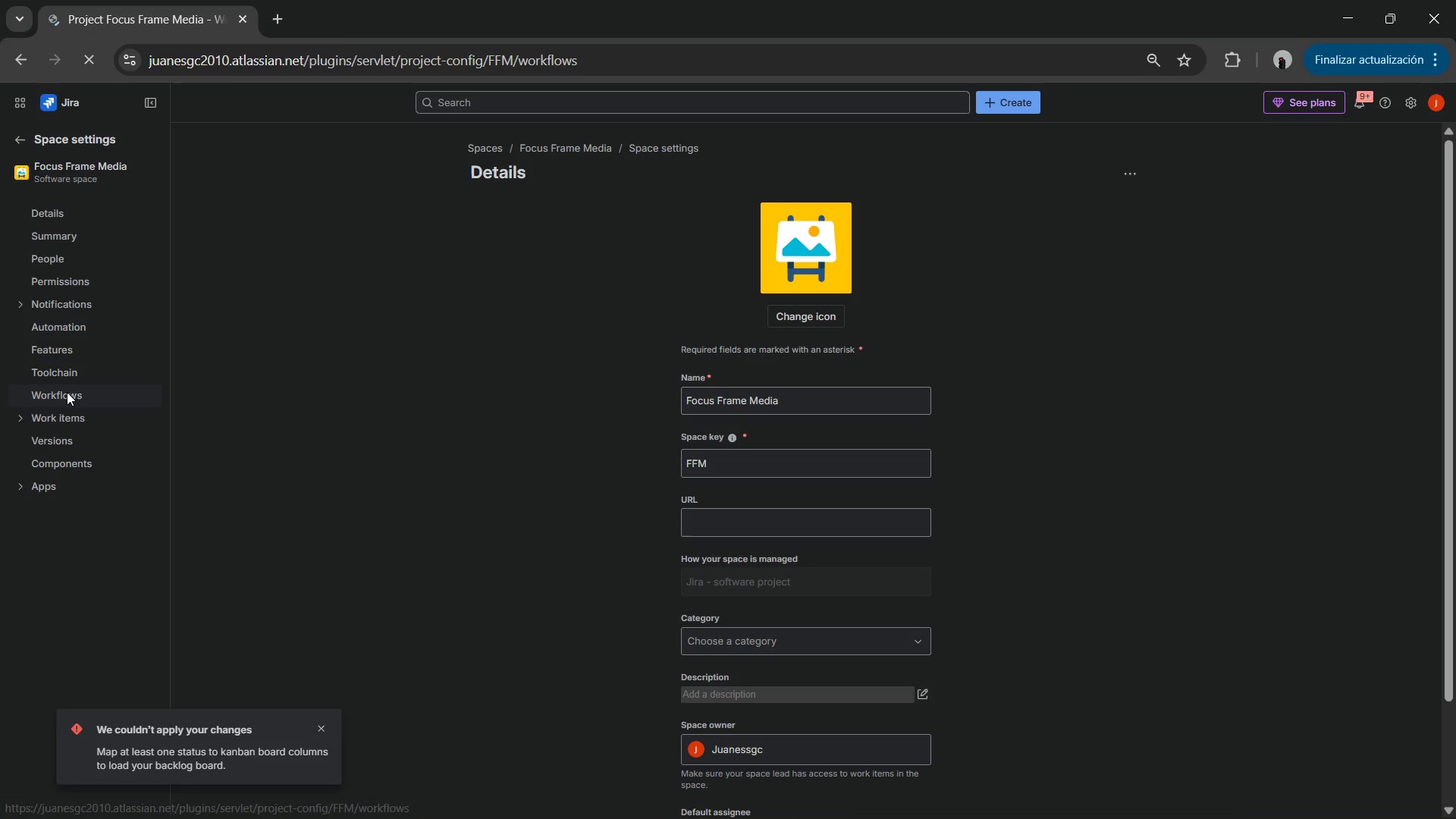 
left_click([1257, 393])
 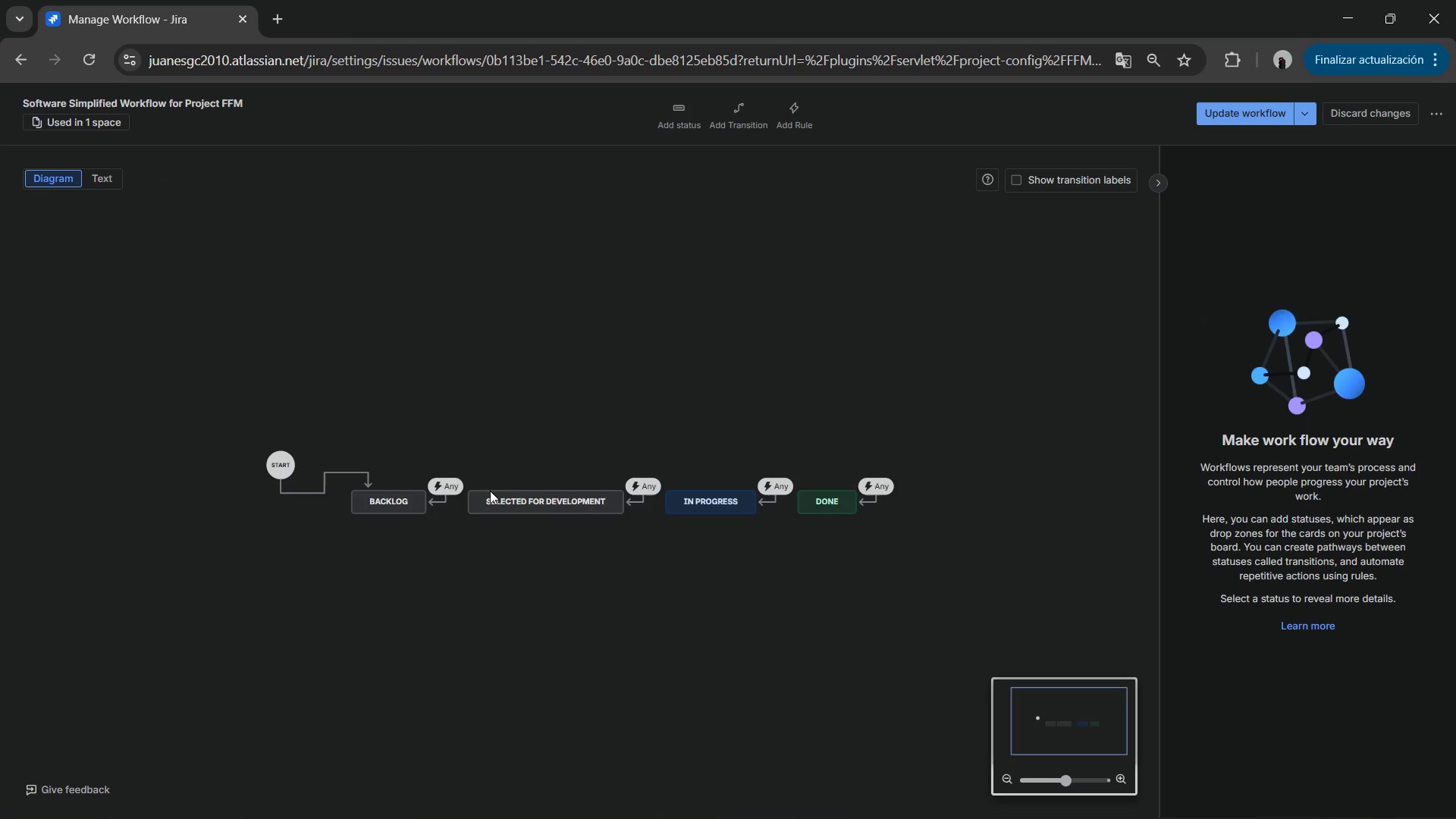 
left_click([559, 435])
 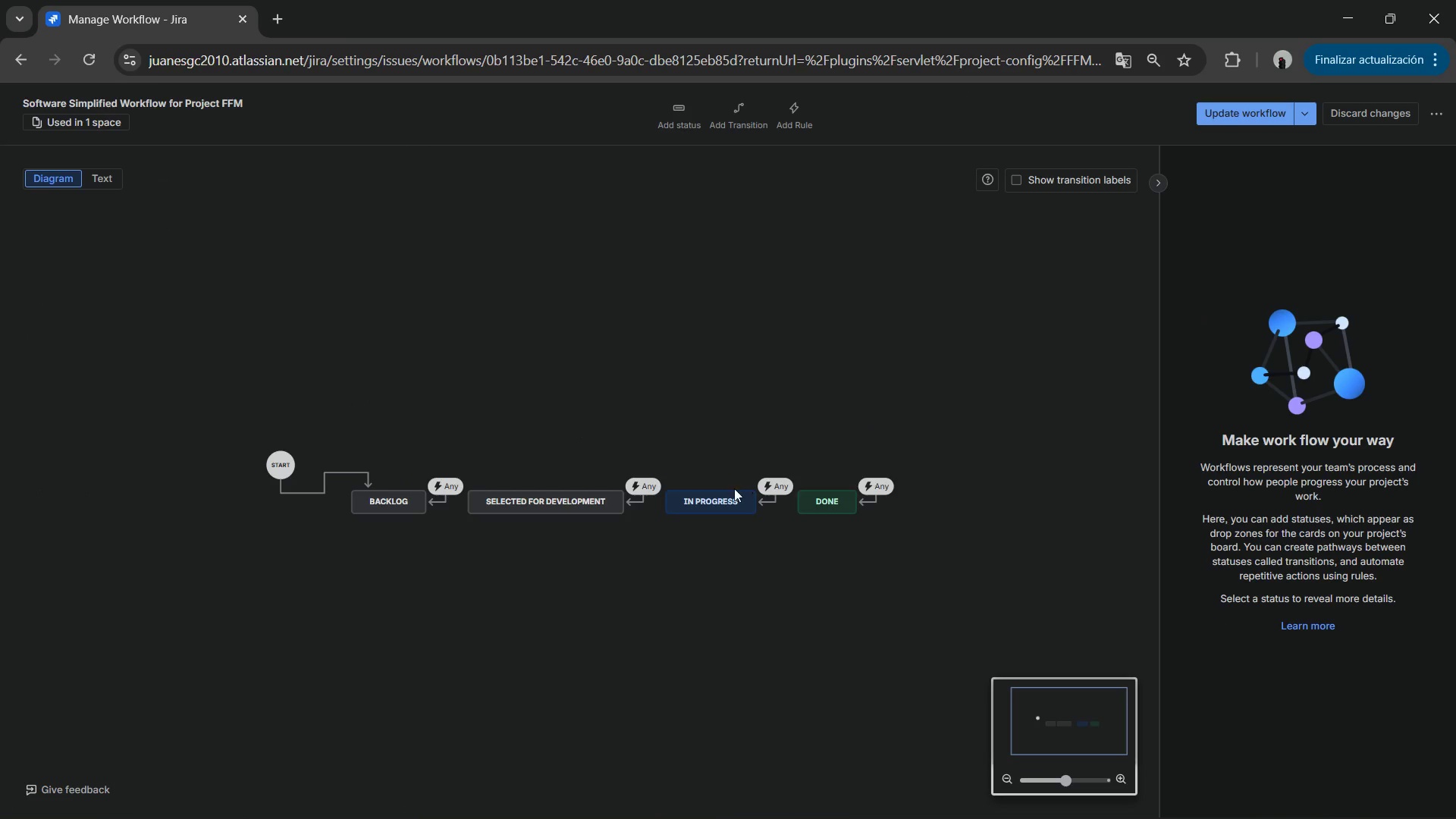 
left_click([726, 500])
 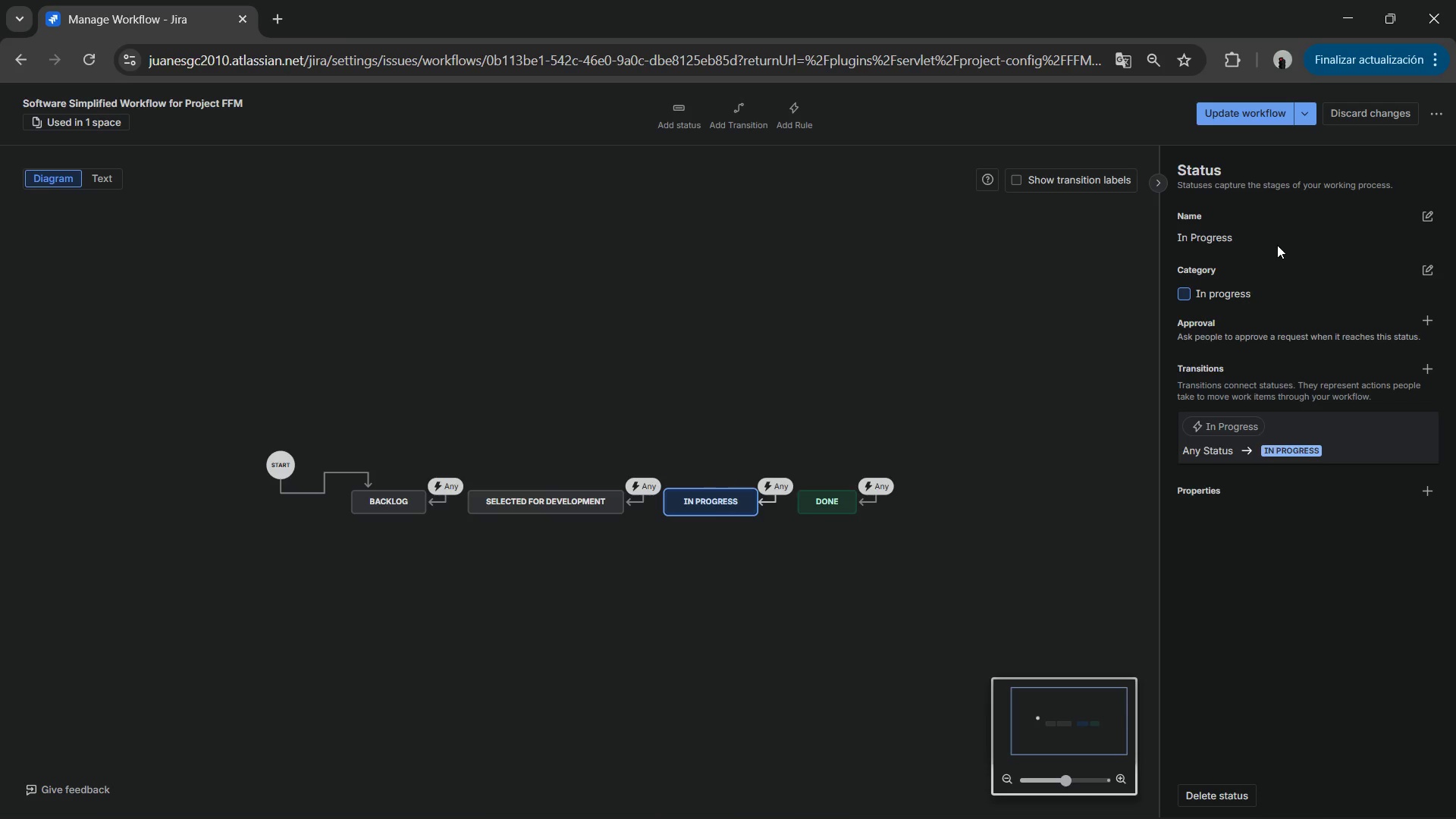 
left_click([580, 508])
 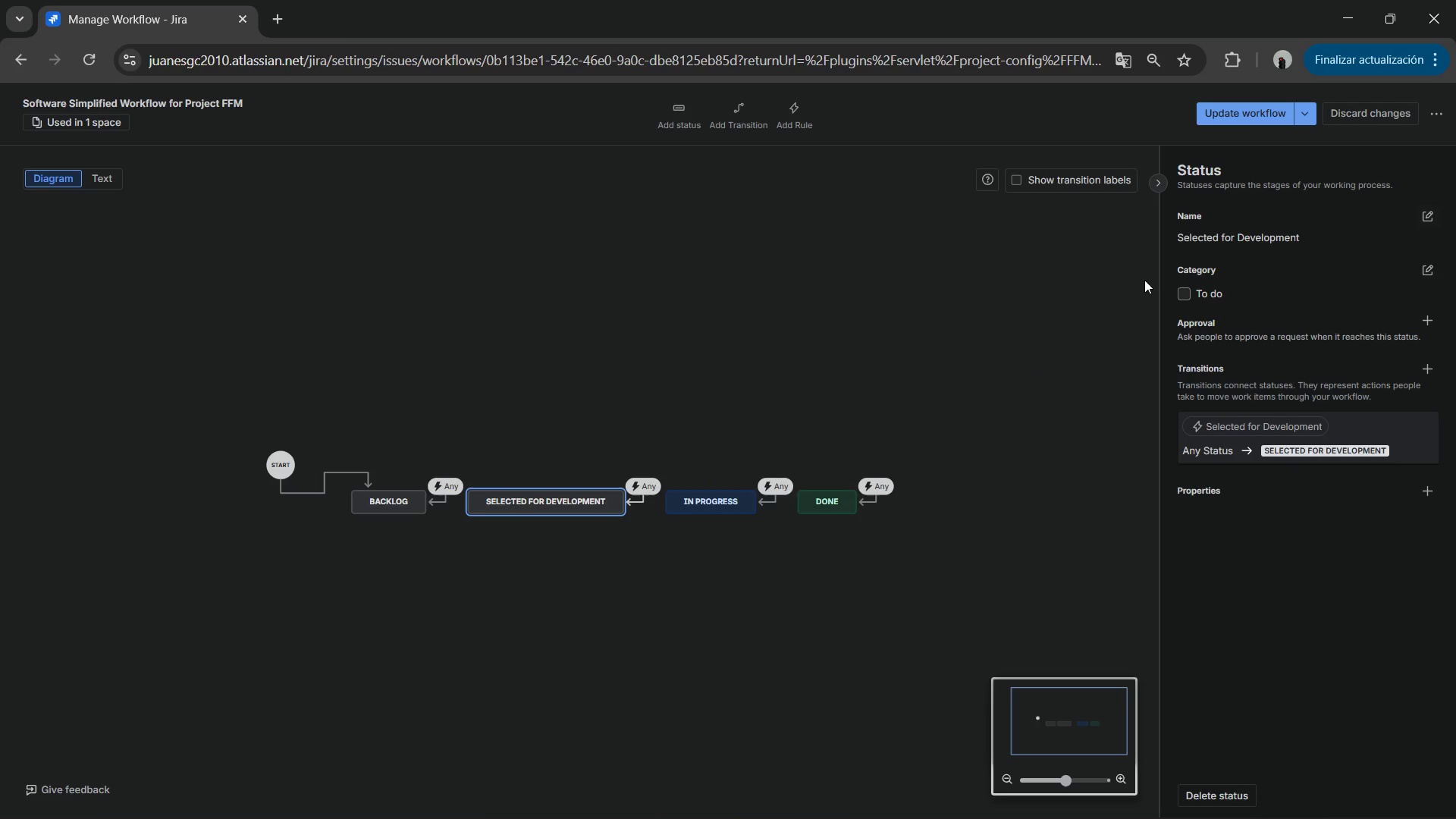 
key(Delete)
 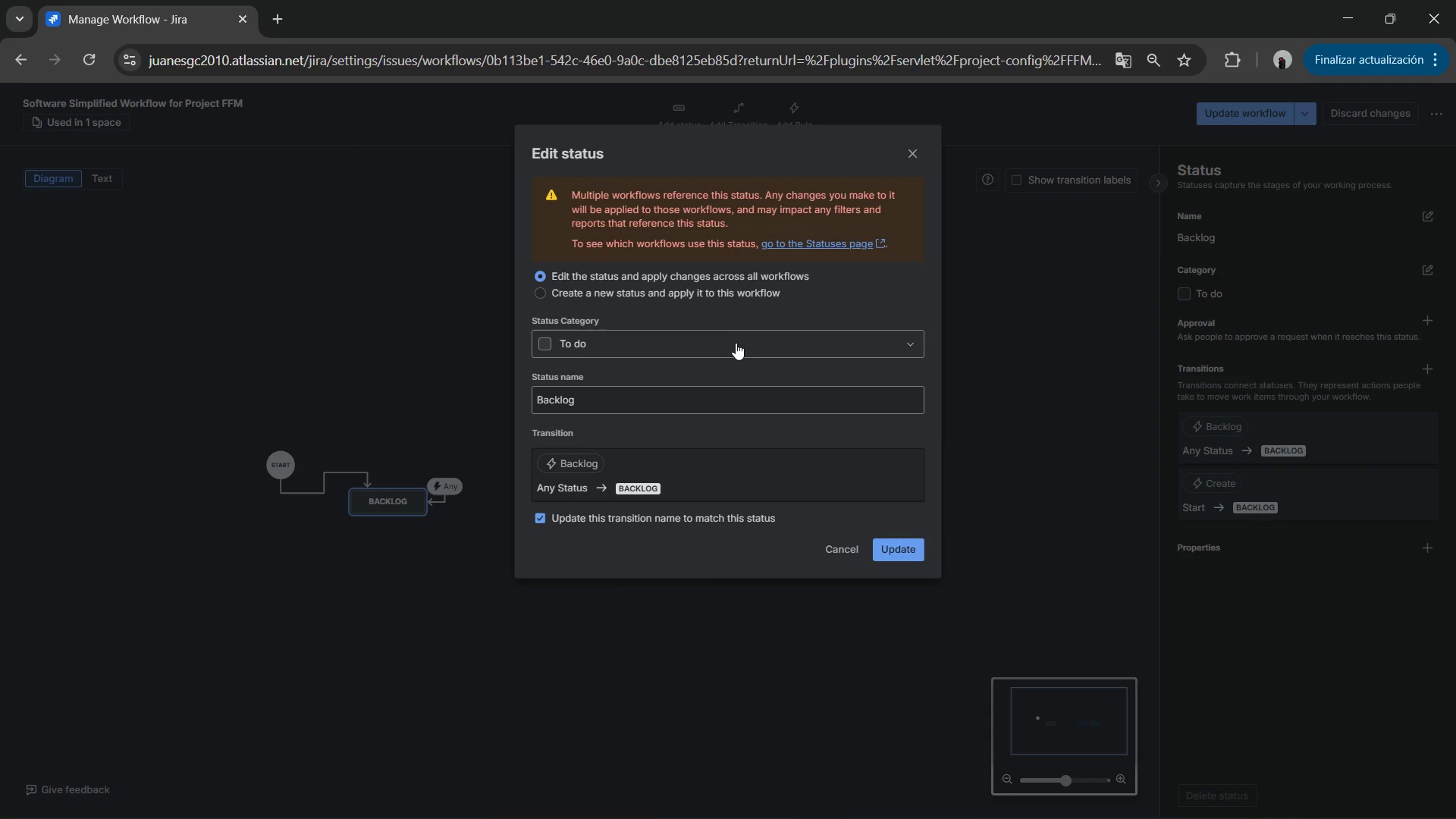 
double_click([685, 397])
 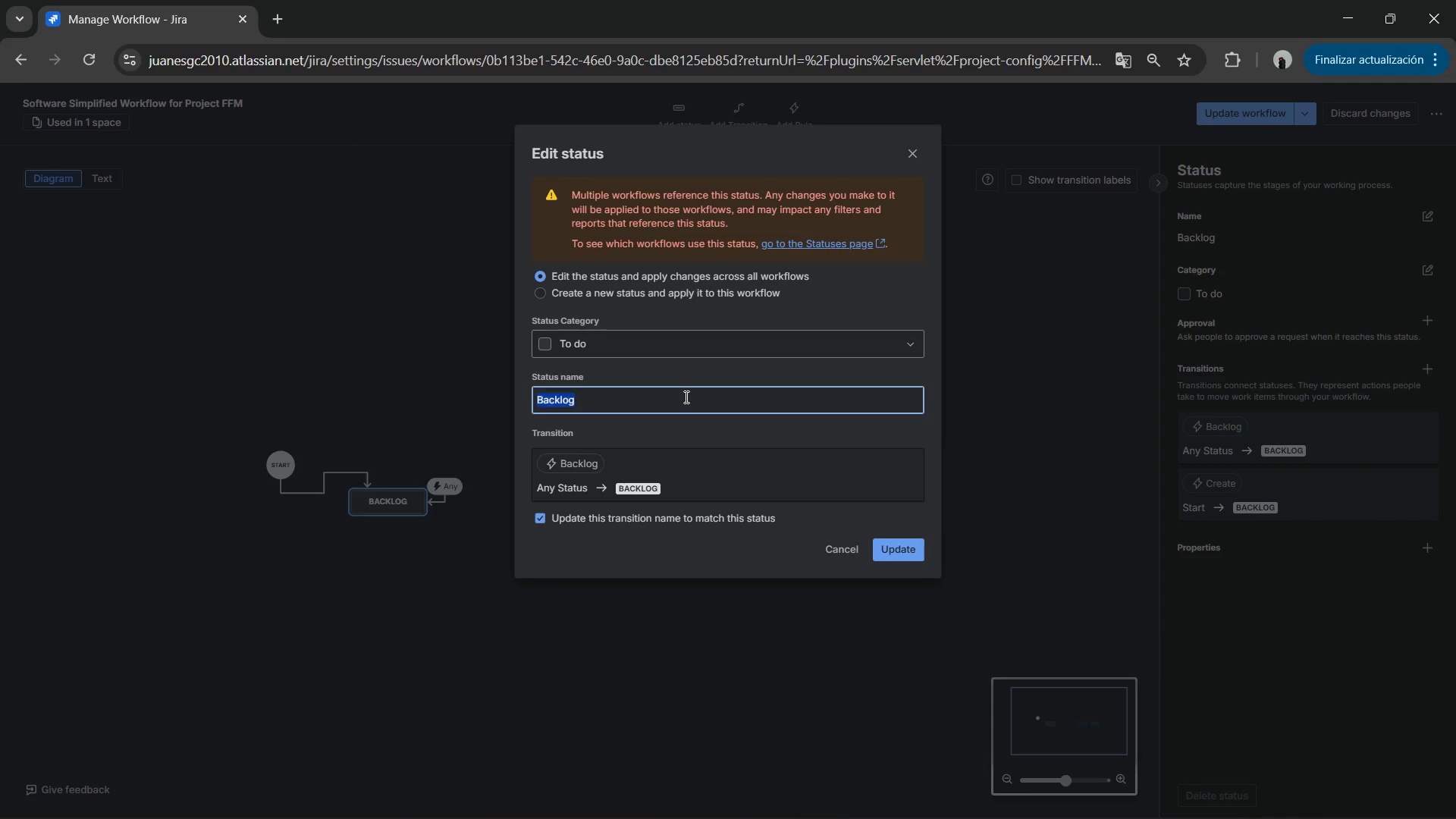 
triple_click([685, 397])
 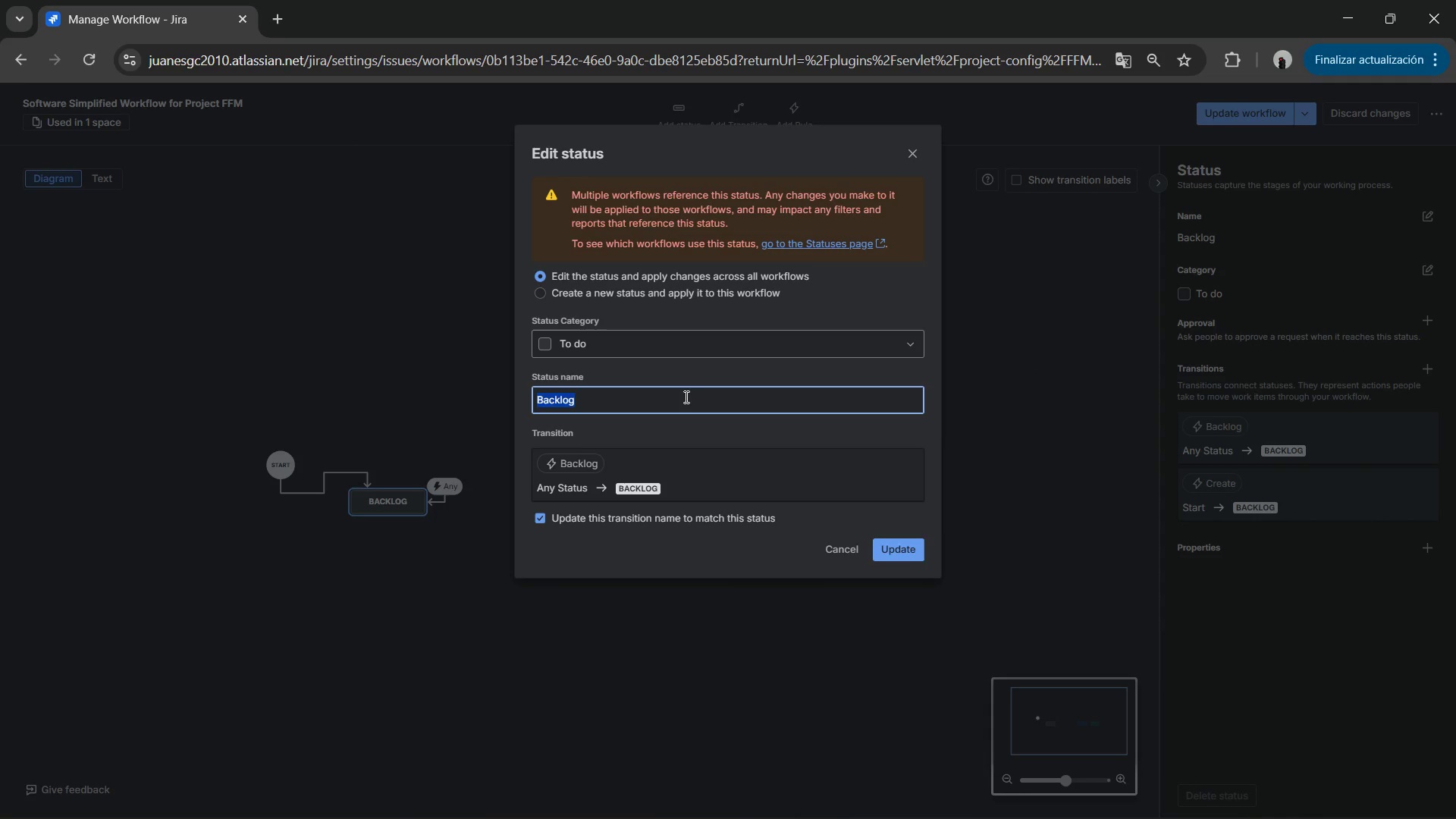 
type(Schedules)
key(Backspace)
type(d)
 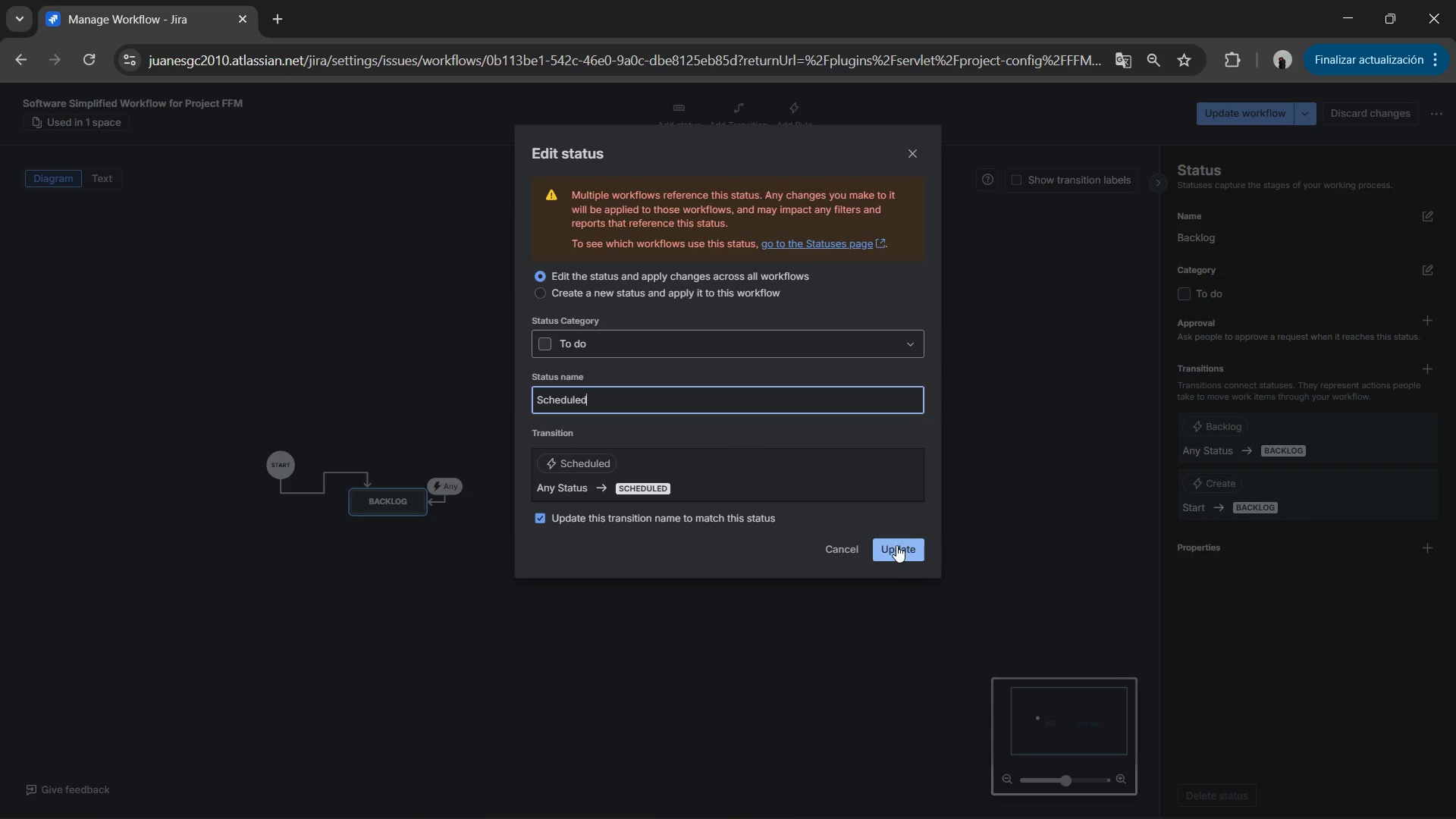 
left_click([914, 557])
 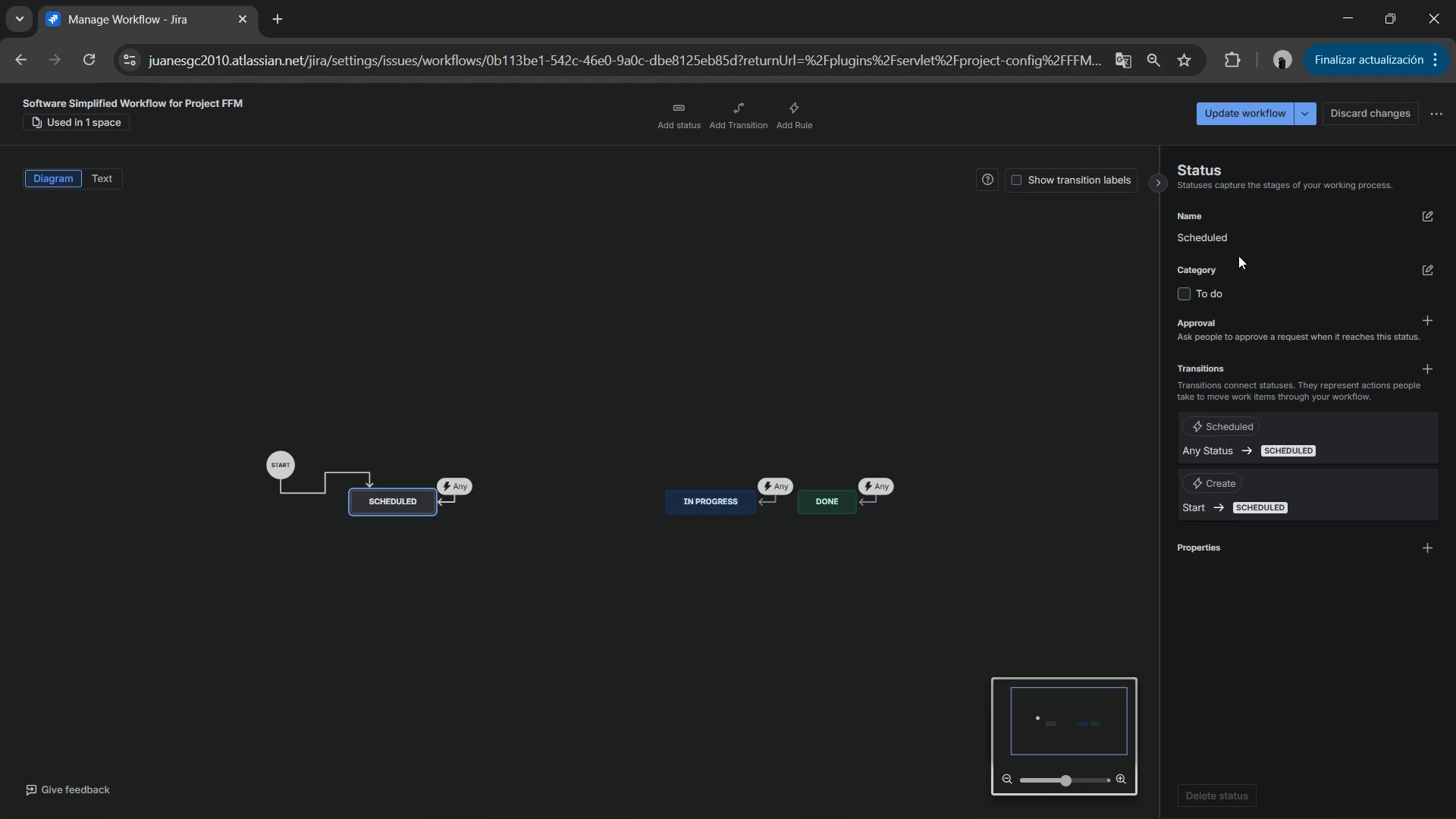 
wait(5.09)
 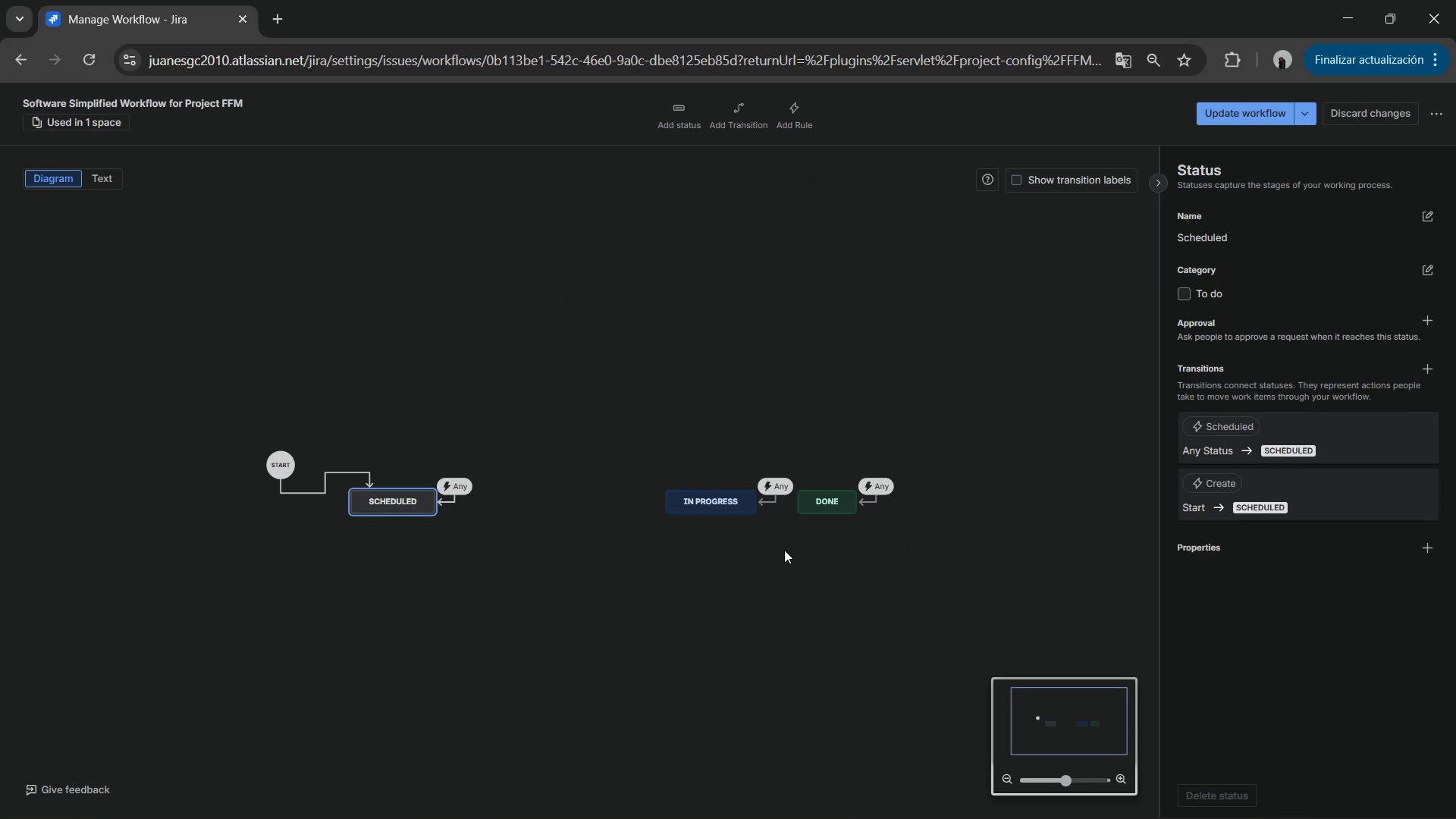 
left_click([686, 122])
 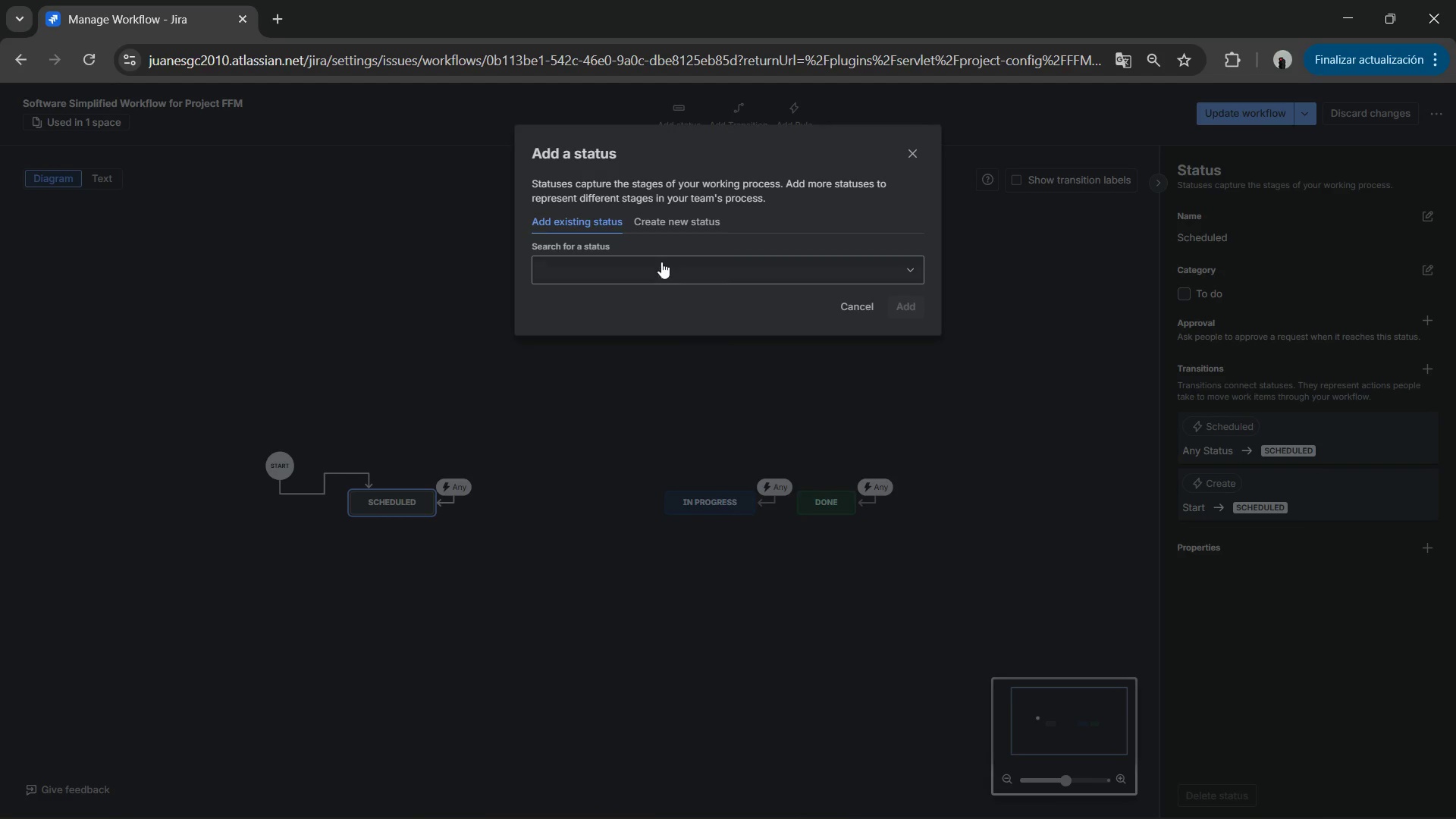 
left_click([681, 225])
 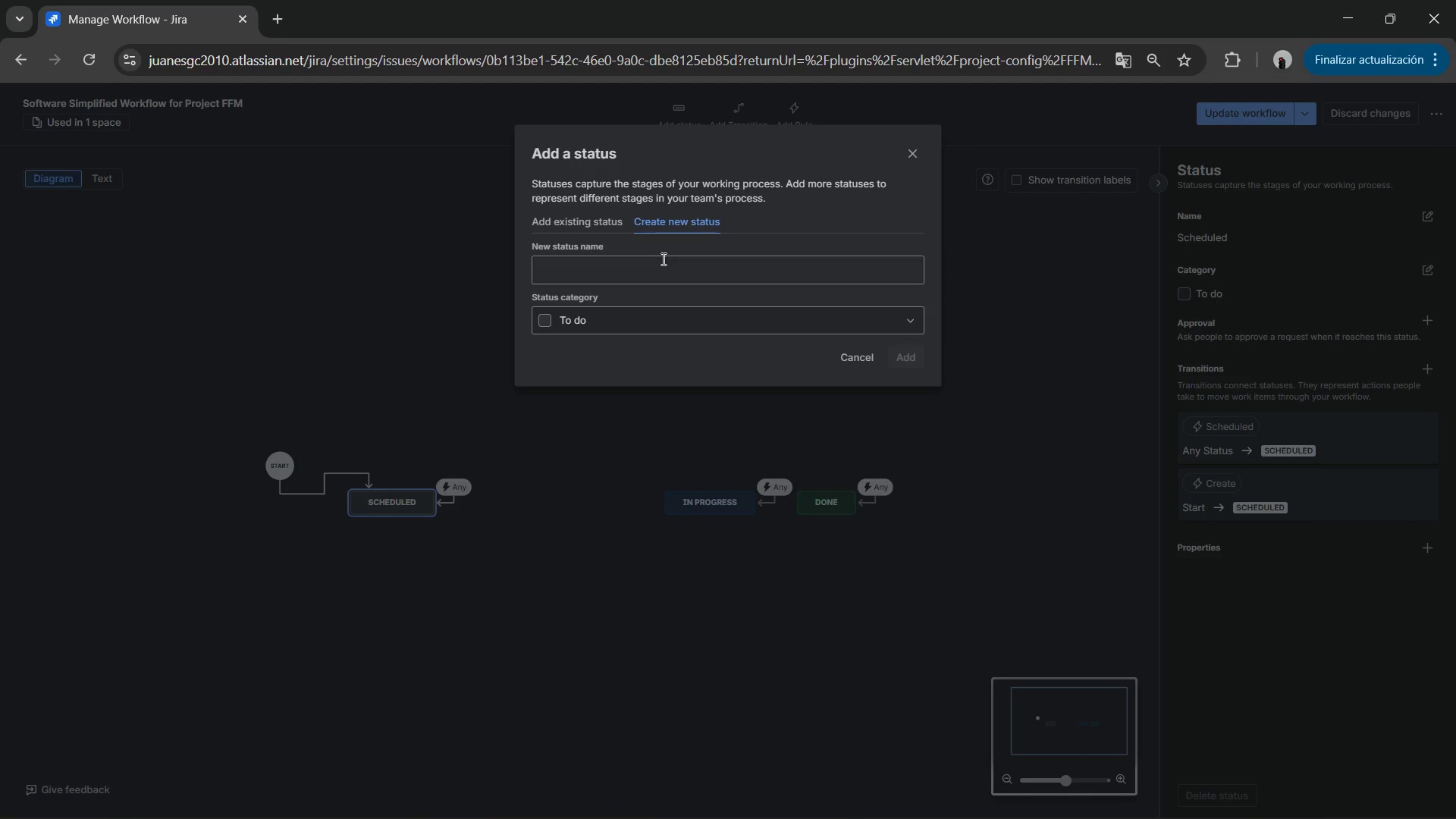 
left_click([662, 259])